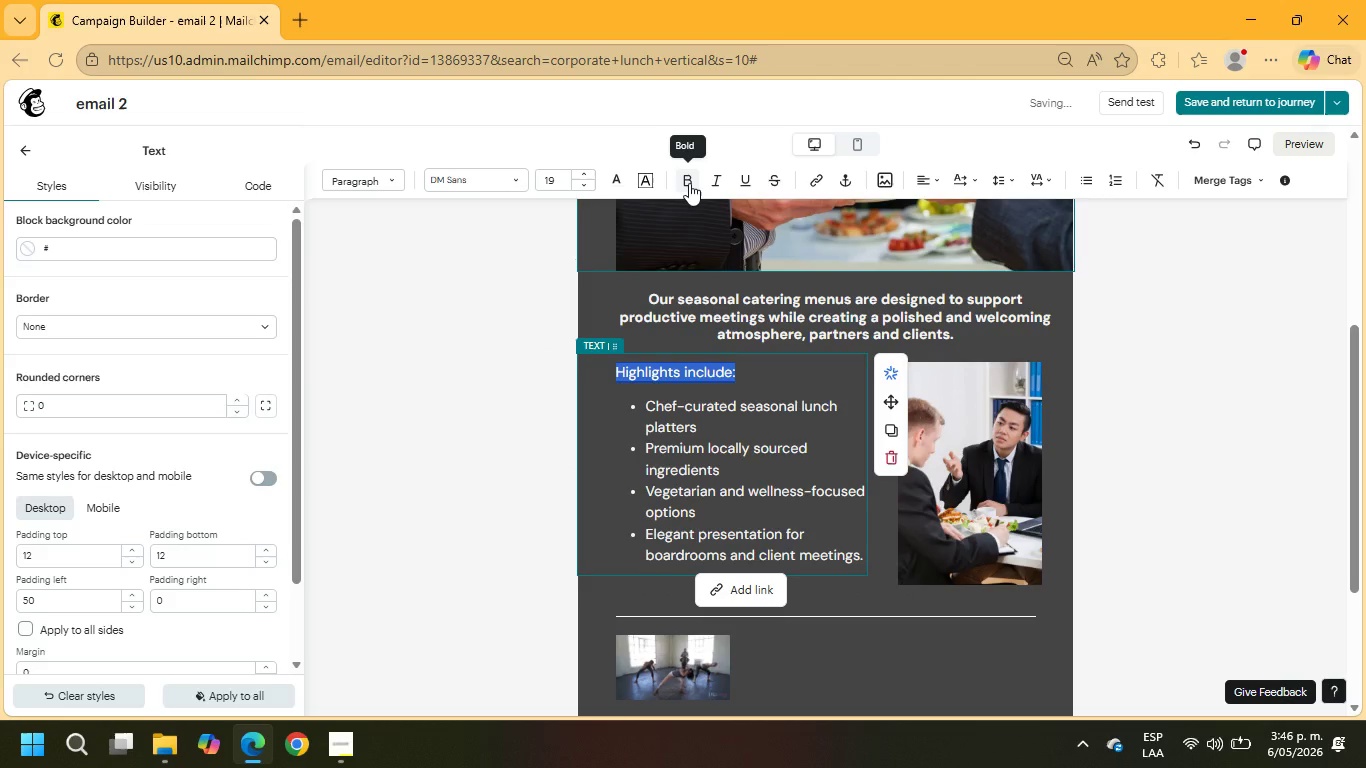 
left_click([689, 183])
 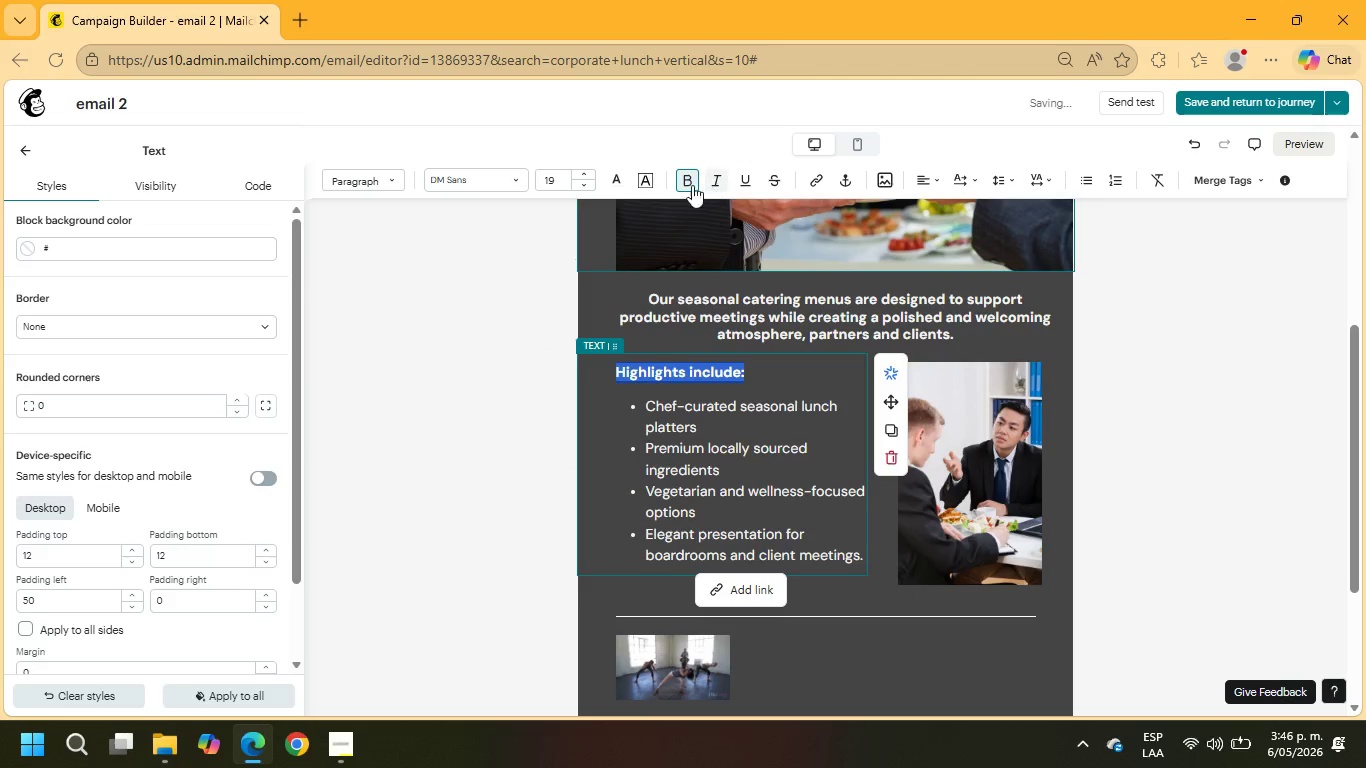 
left_click([619, 182])
 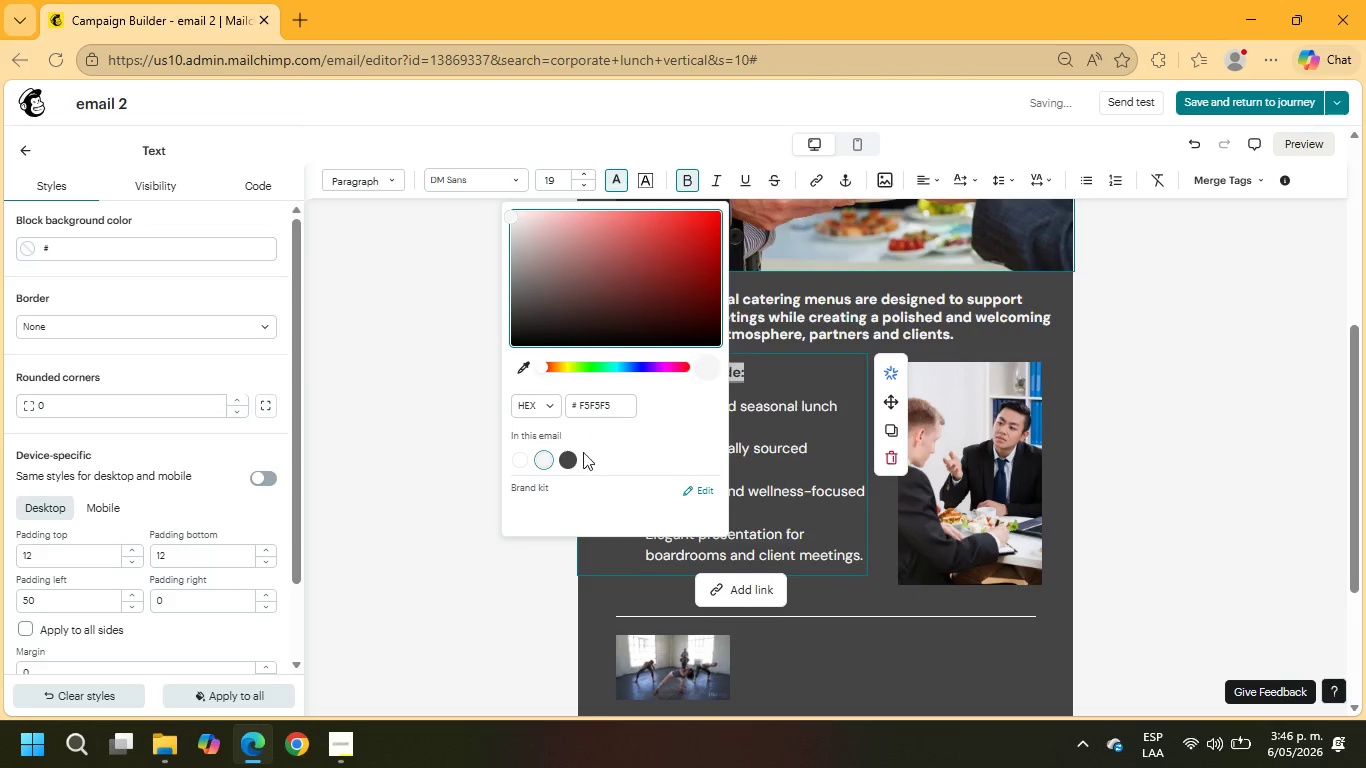 
left_click([566, 459])
 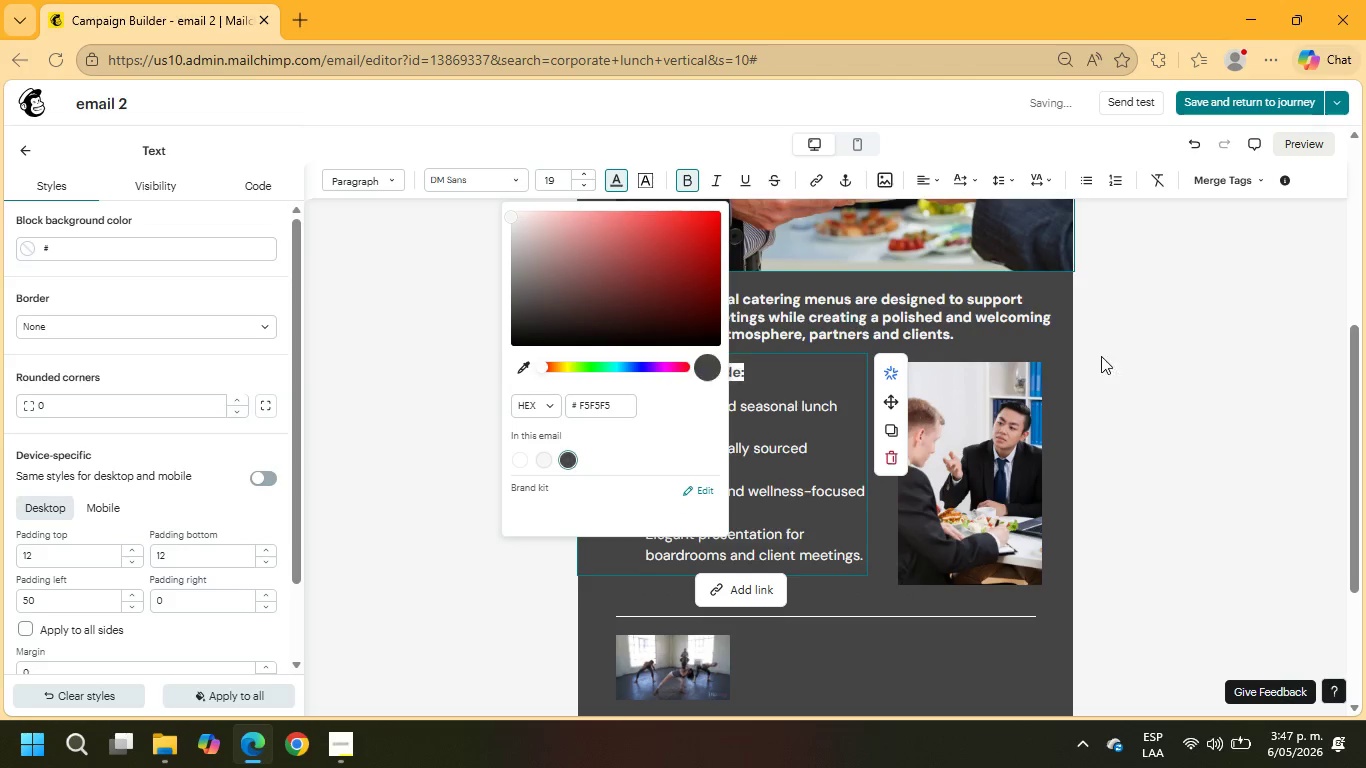 
left_click([1170, 340])
 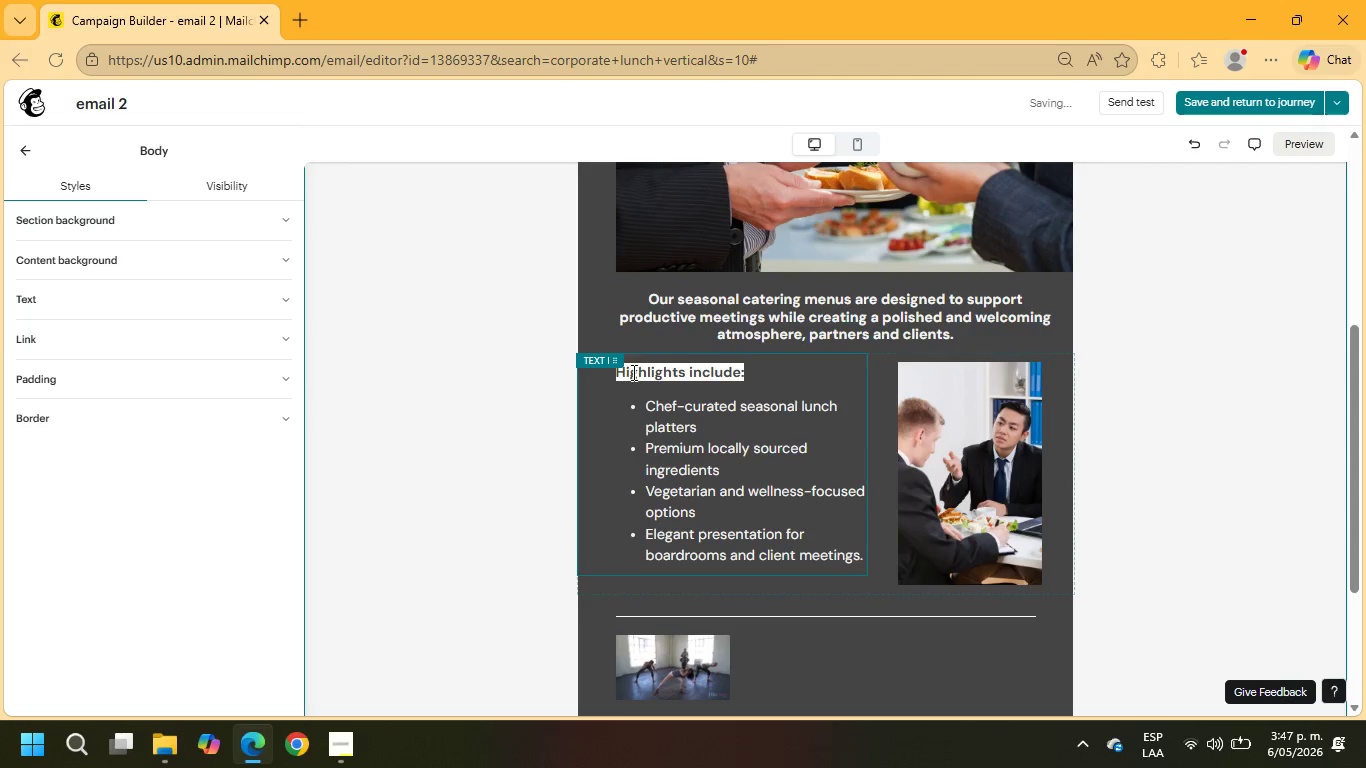 
key(ArrowLeft)
 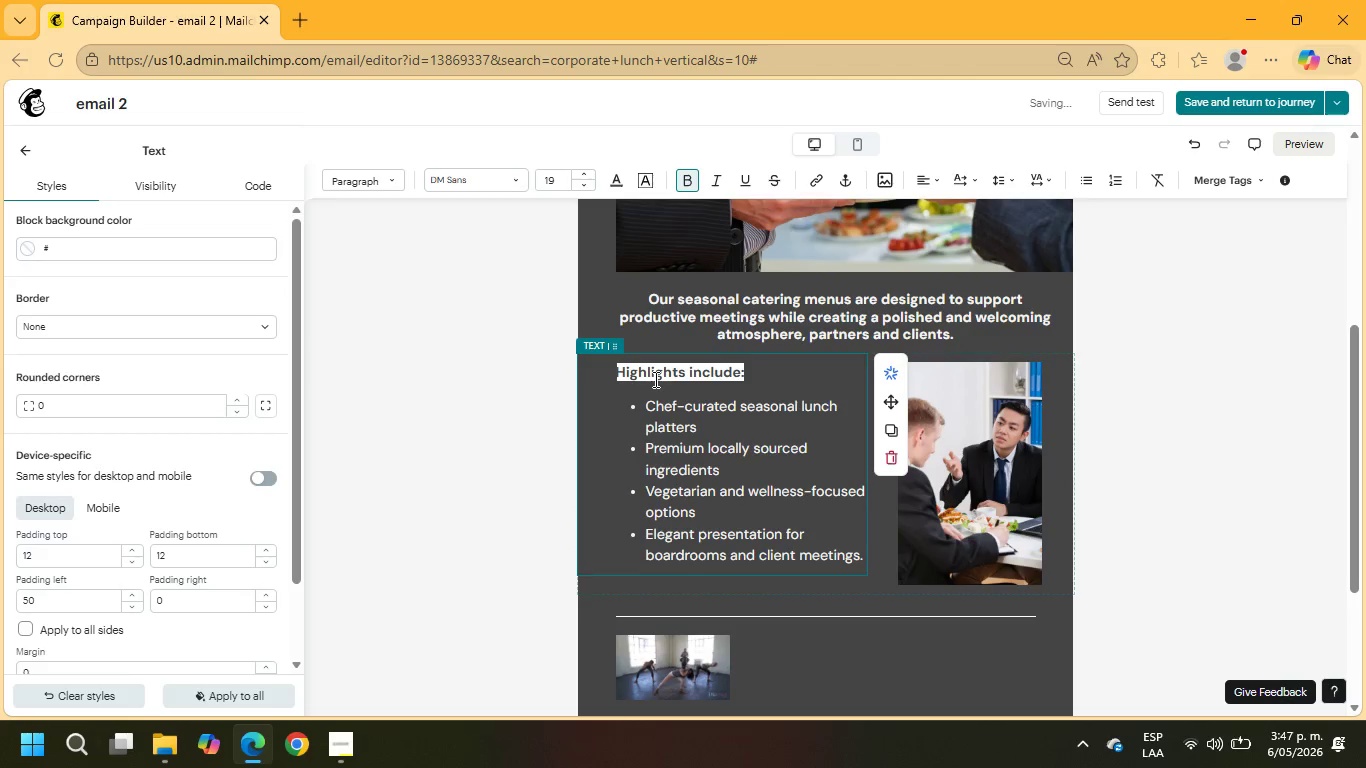 
key(Space)
 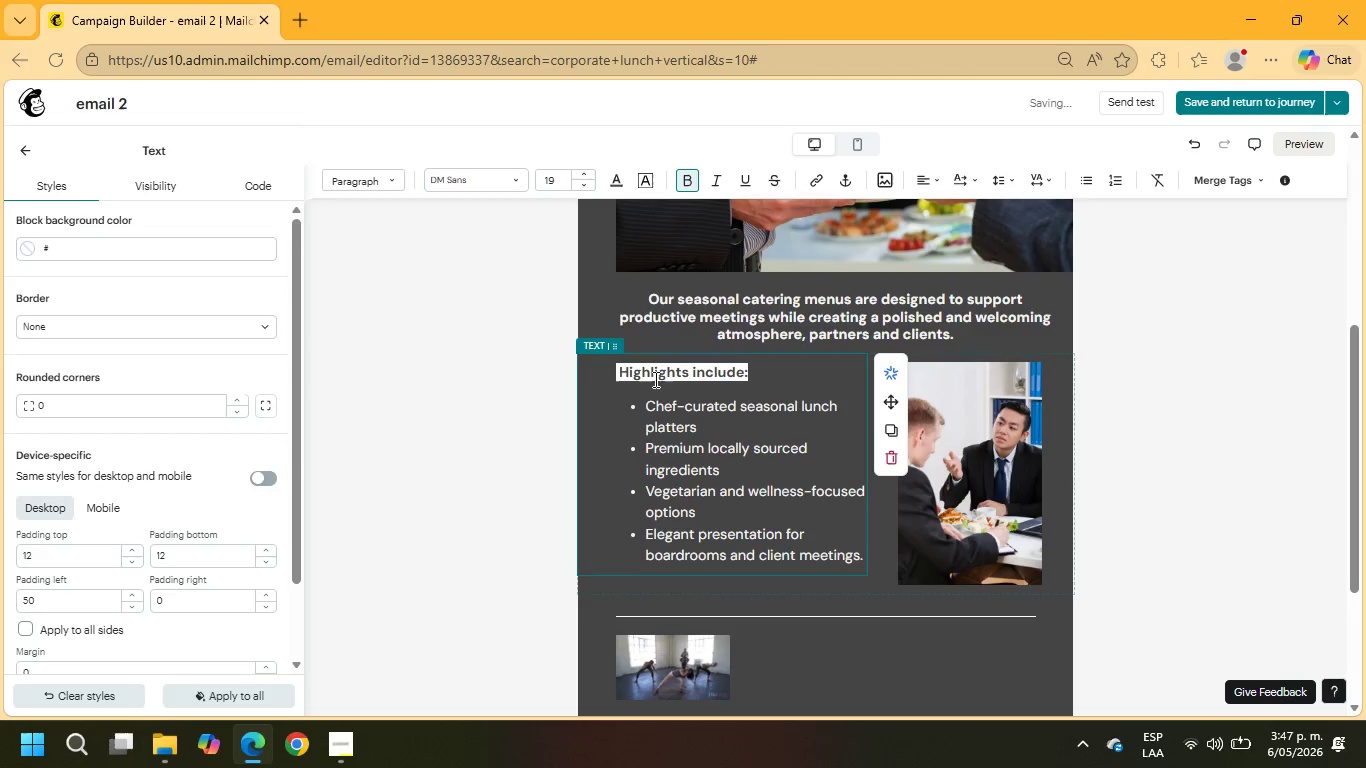 
key(ArrowRight)
 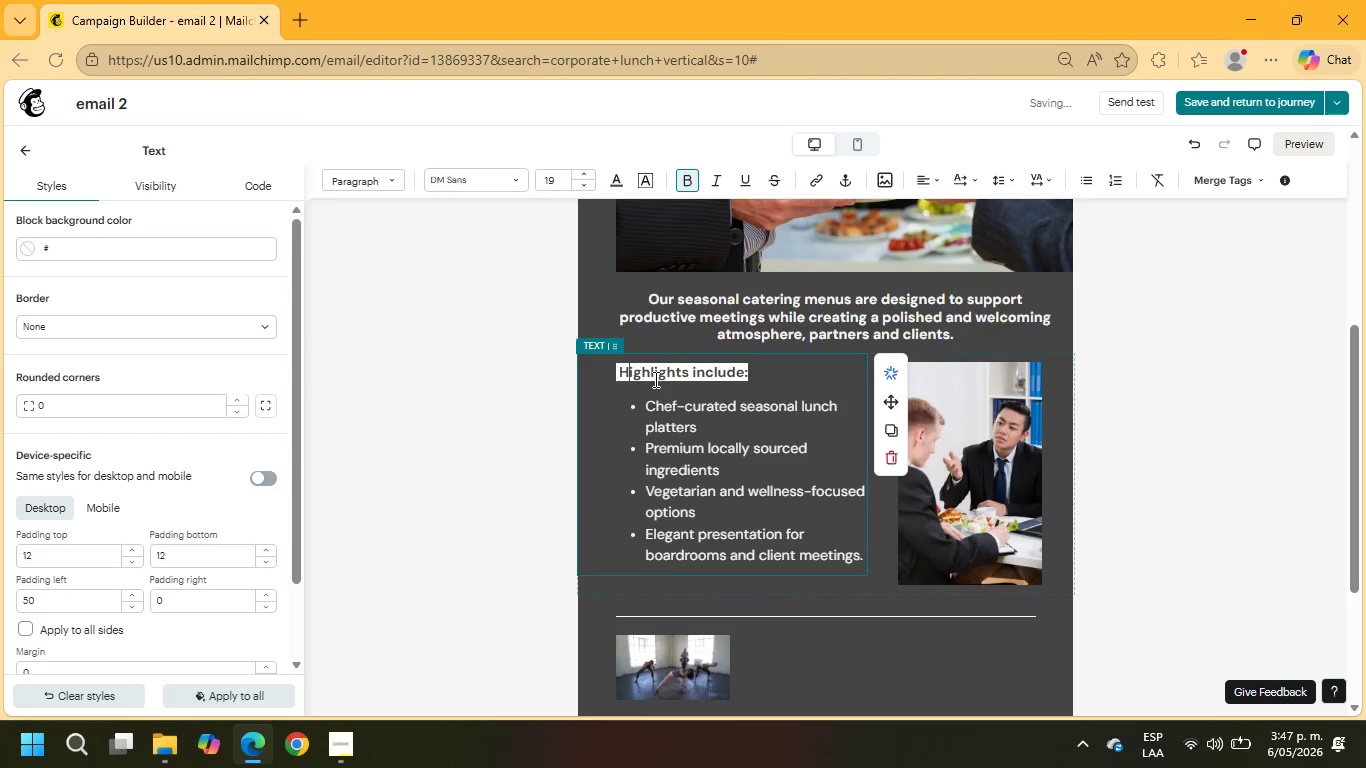 
hold_key(key=ArrowRight, duration=1.19)
 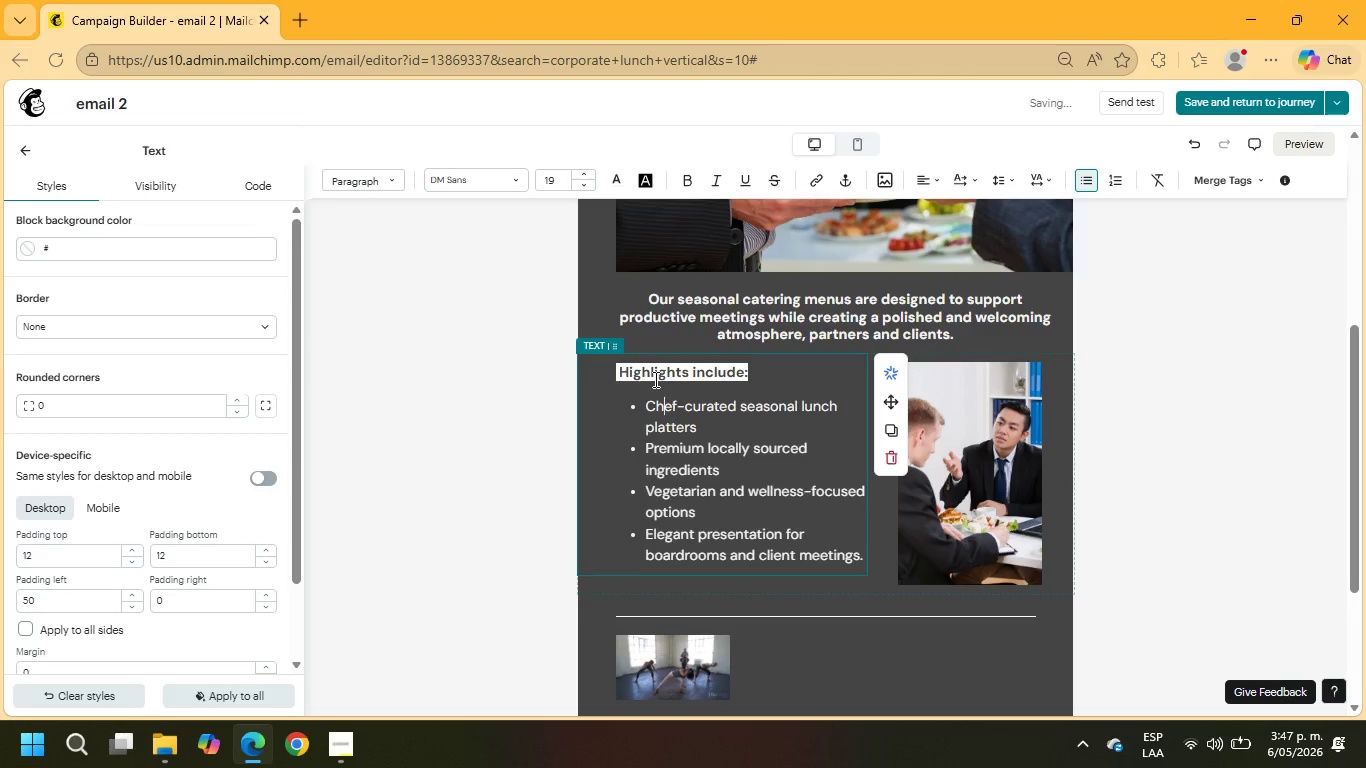 
key(ArrowLeft)
 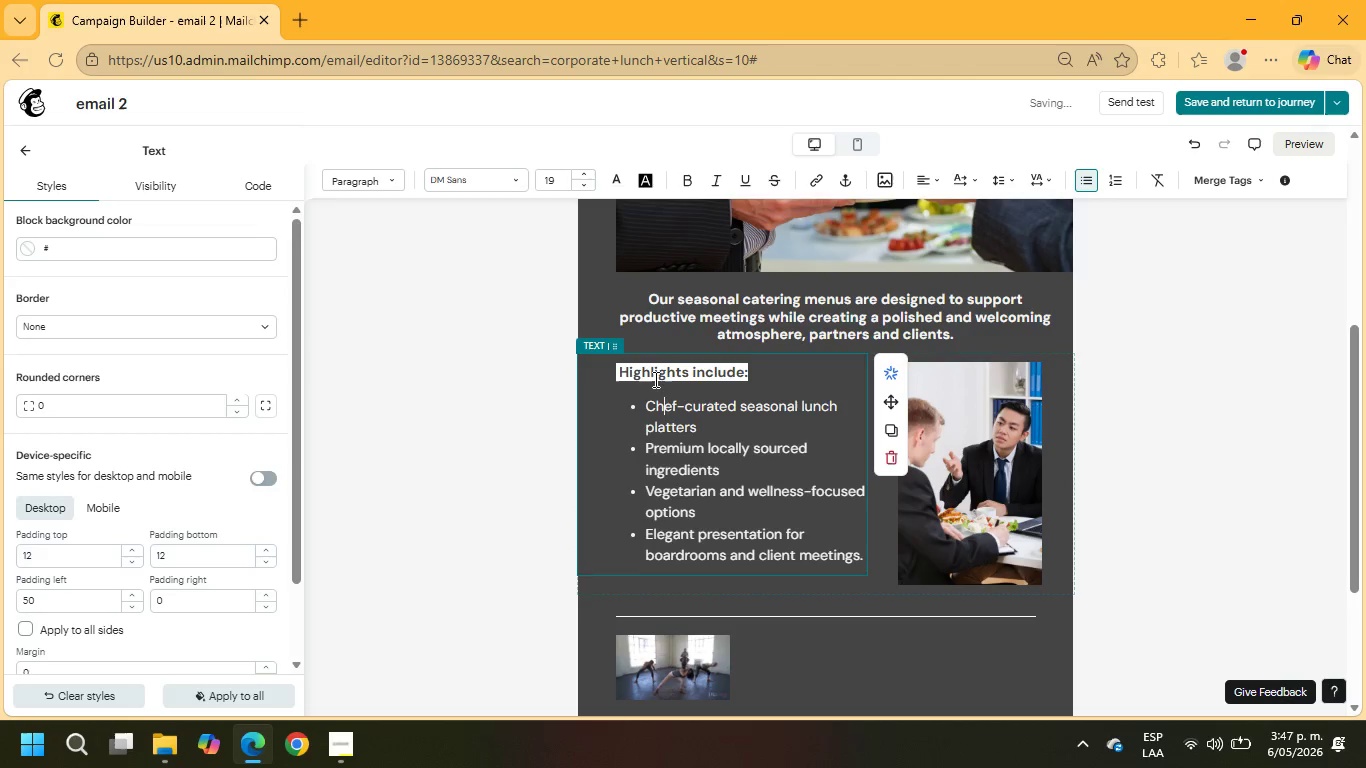 
key(ArrowLeft)
 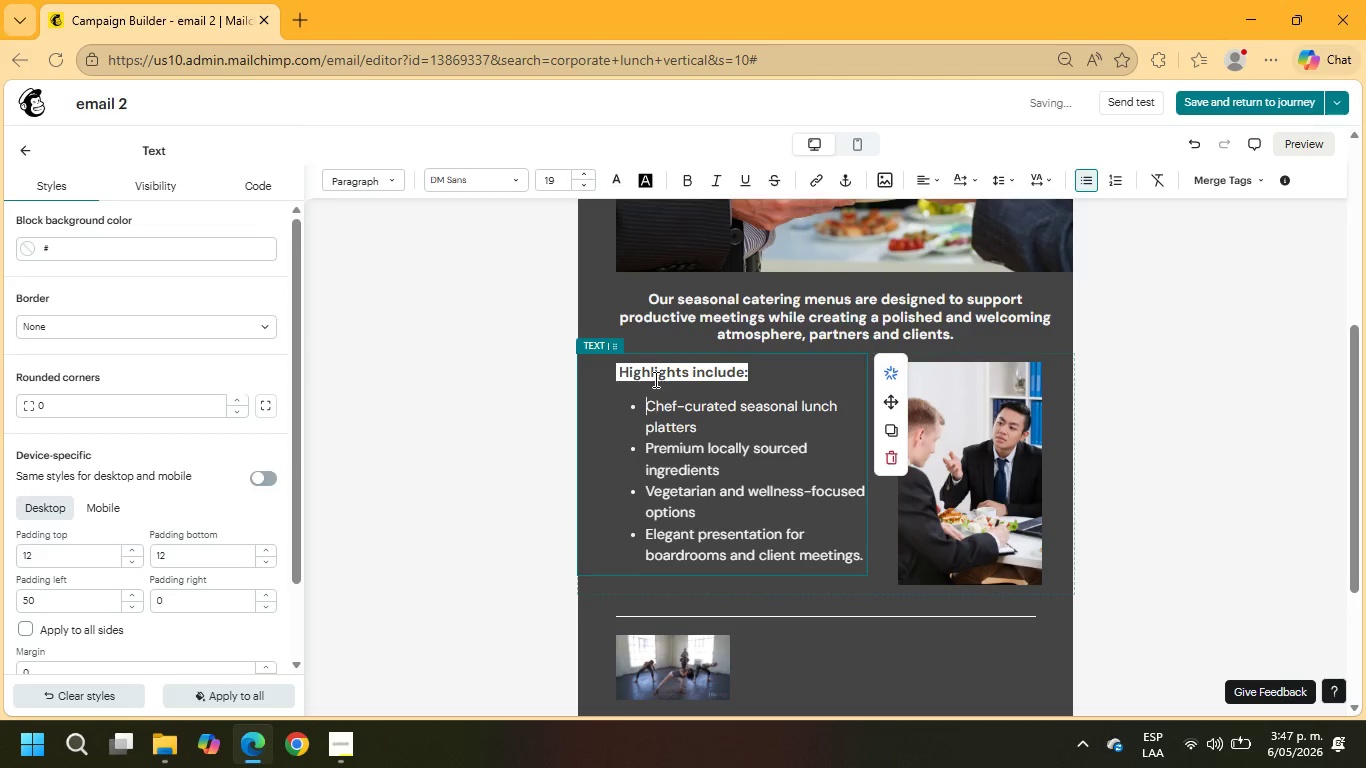 
key(ArrowLeft)
 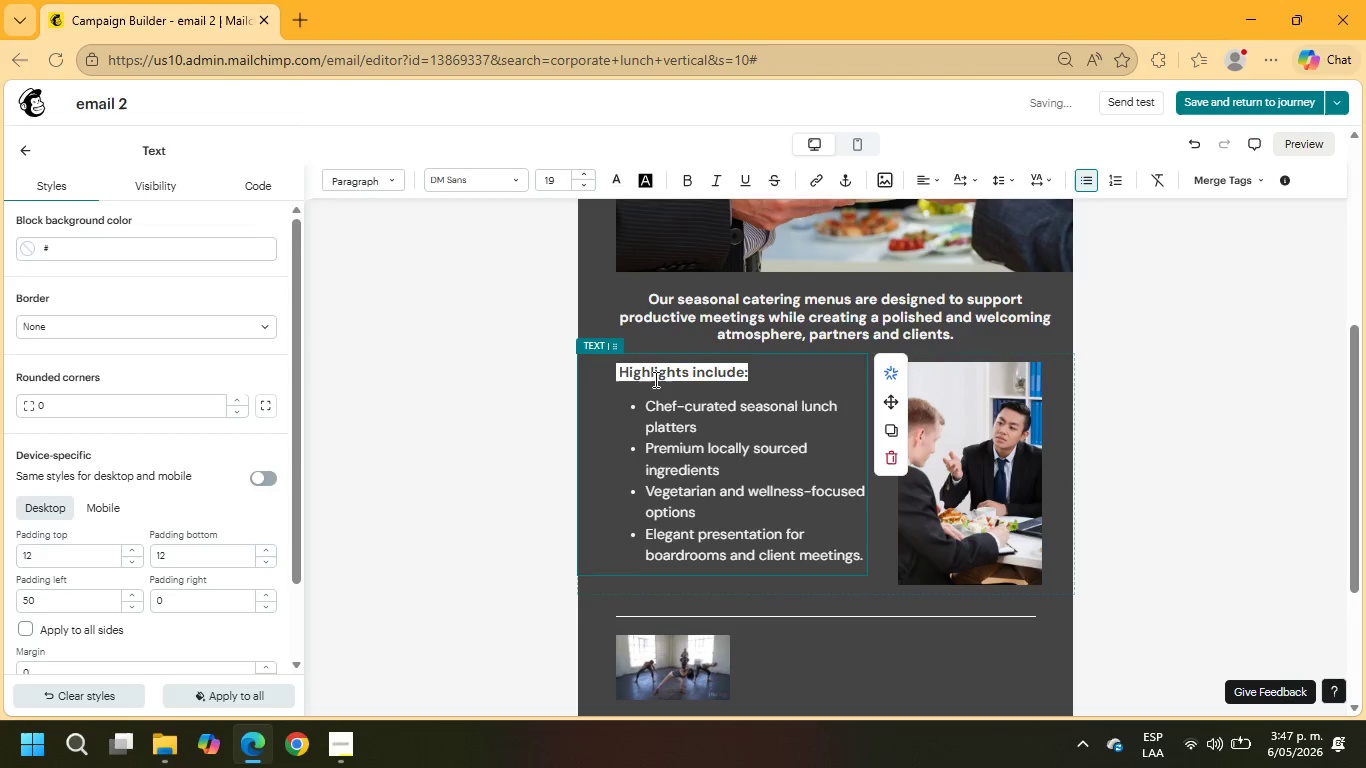 
key(ArrowLeft)
 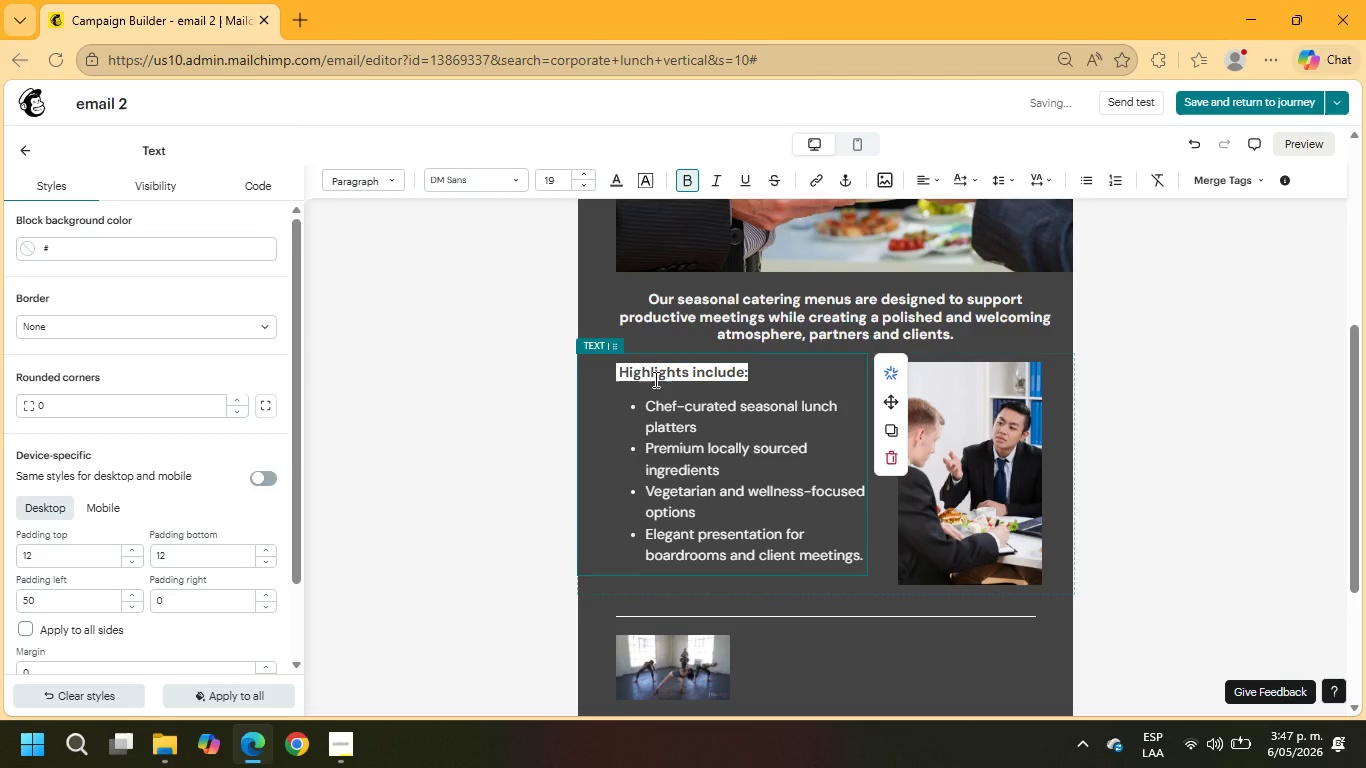 
key(ArrowLeft)
 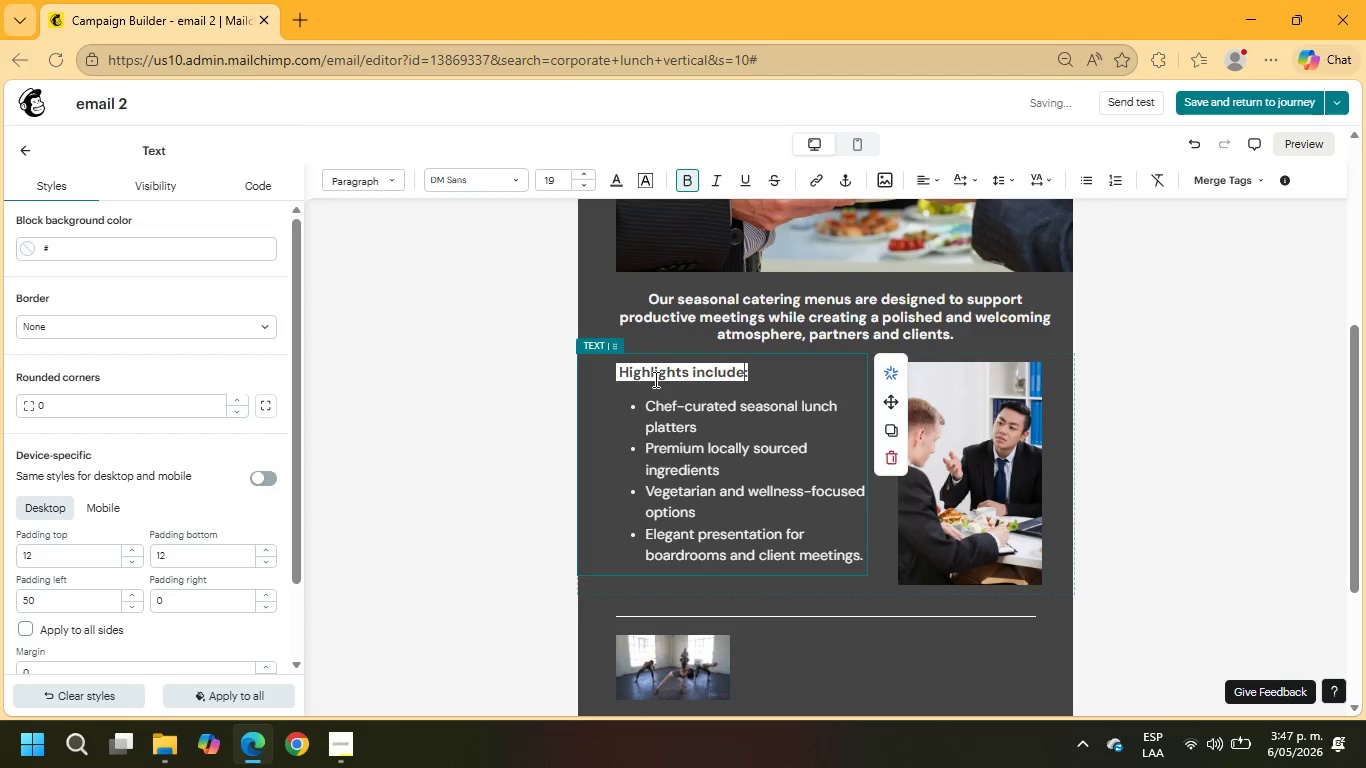 
key(ArrowRight)
 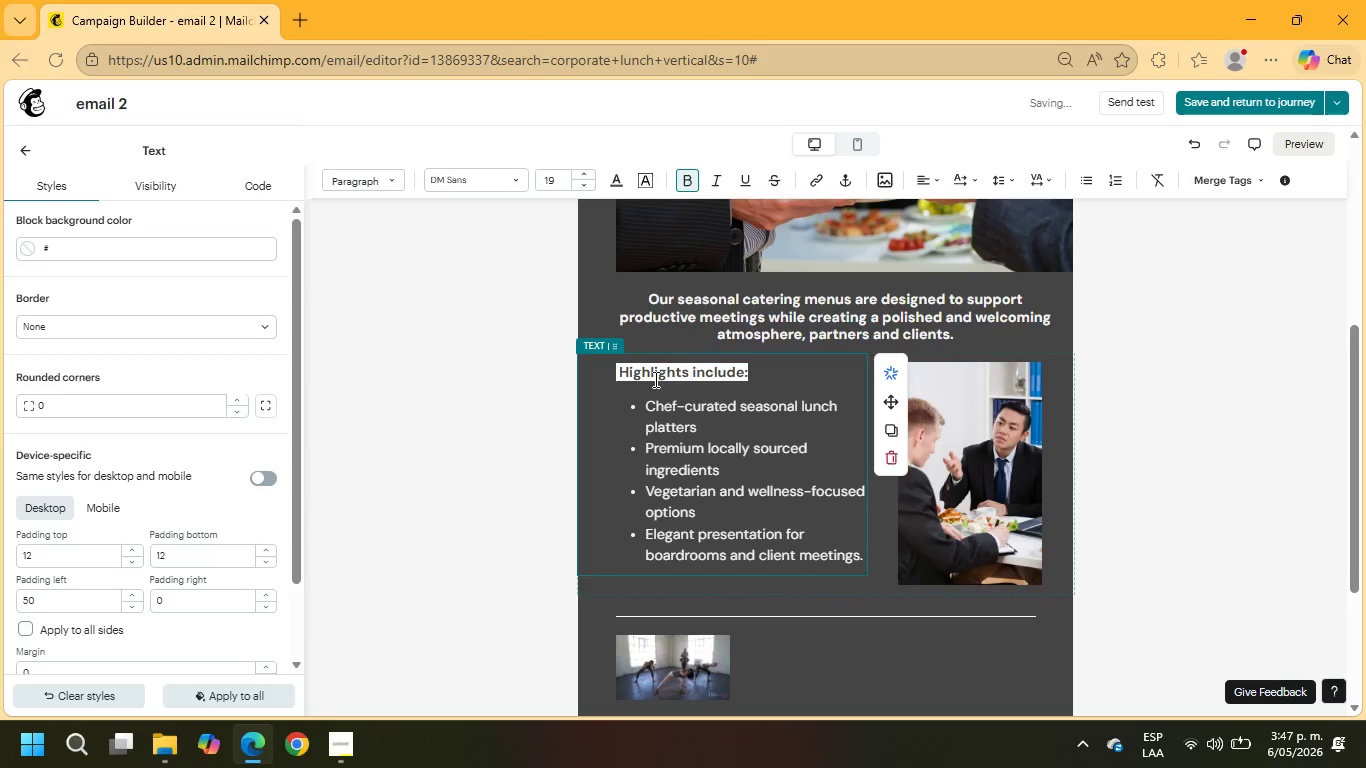 
key(Space)
 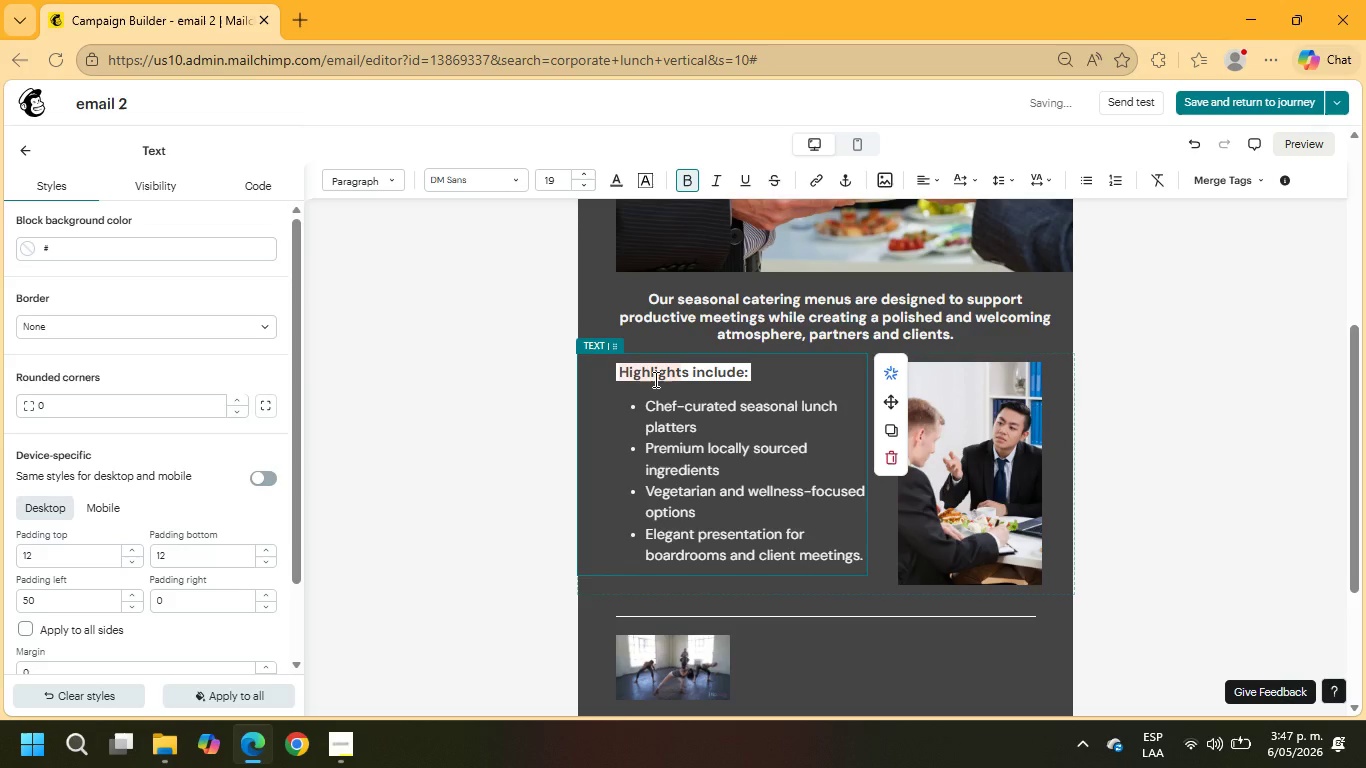 
key(Space)
 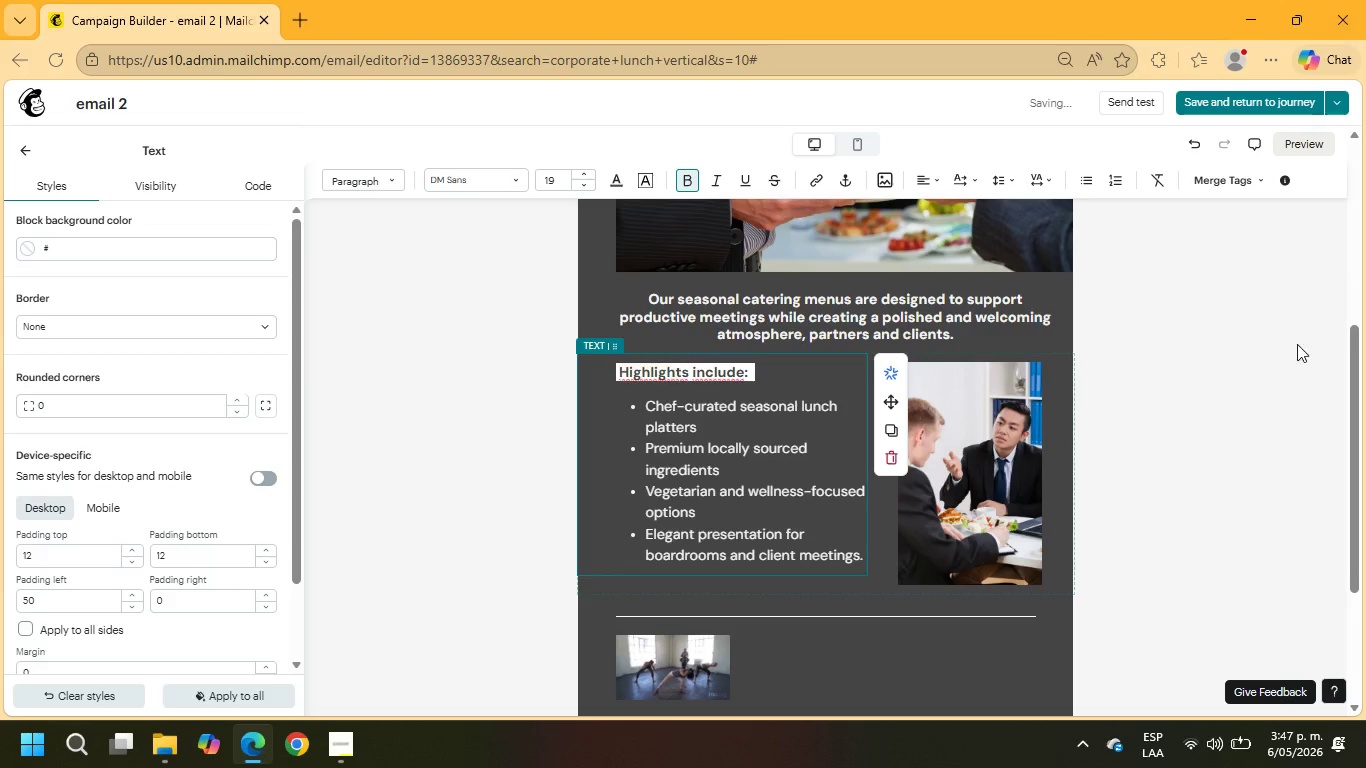 
left_click([1261, 361])
 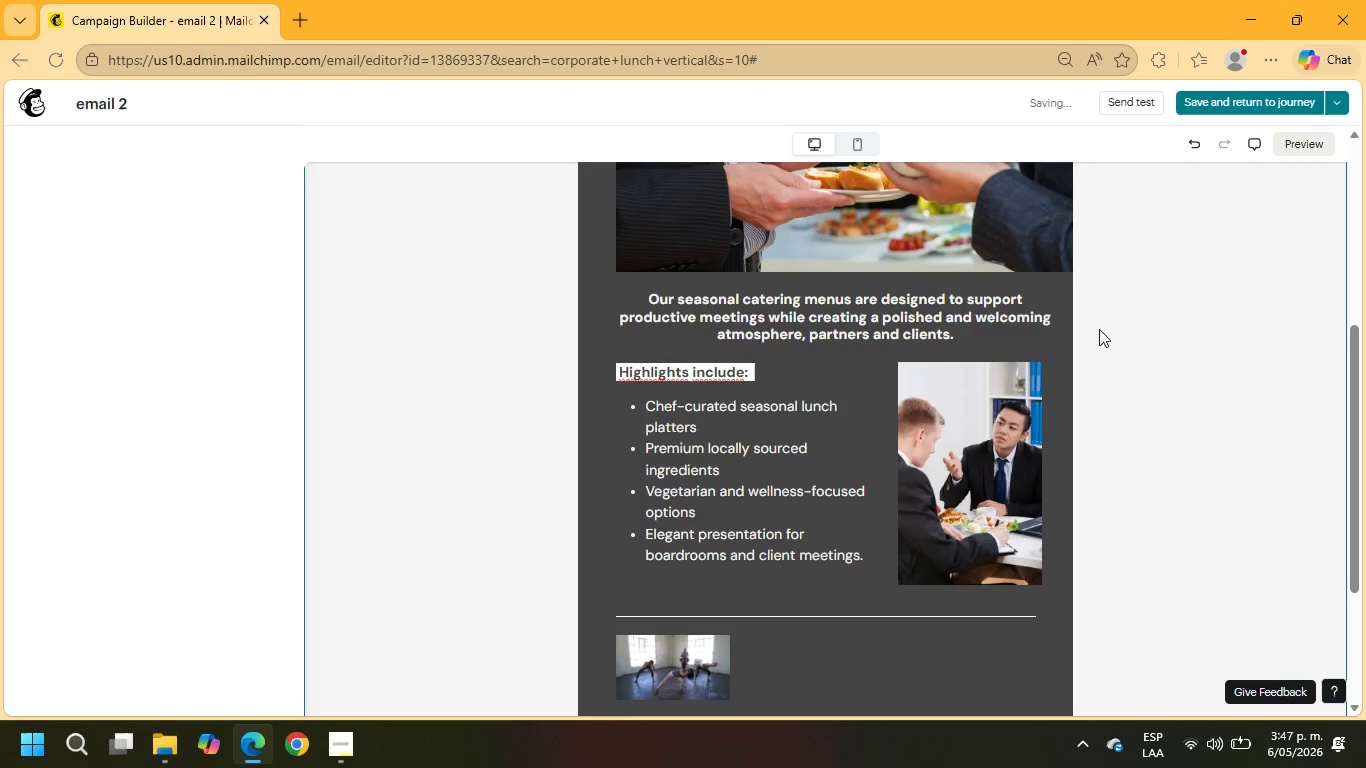 
scroll: coordinate [1098, 322], scroll_direction: up, amount: 5.0
 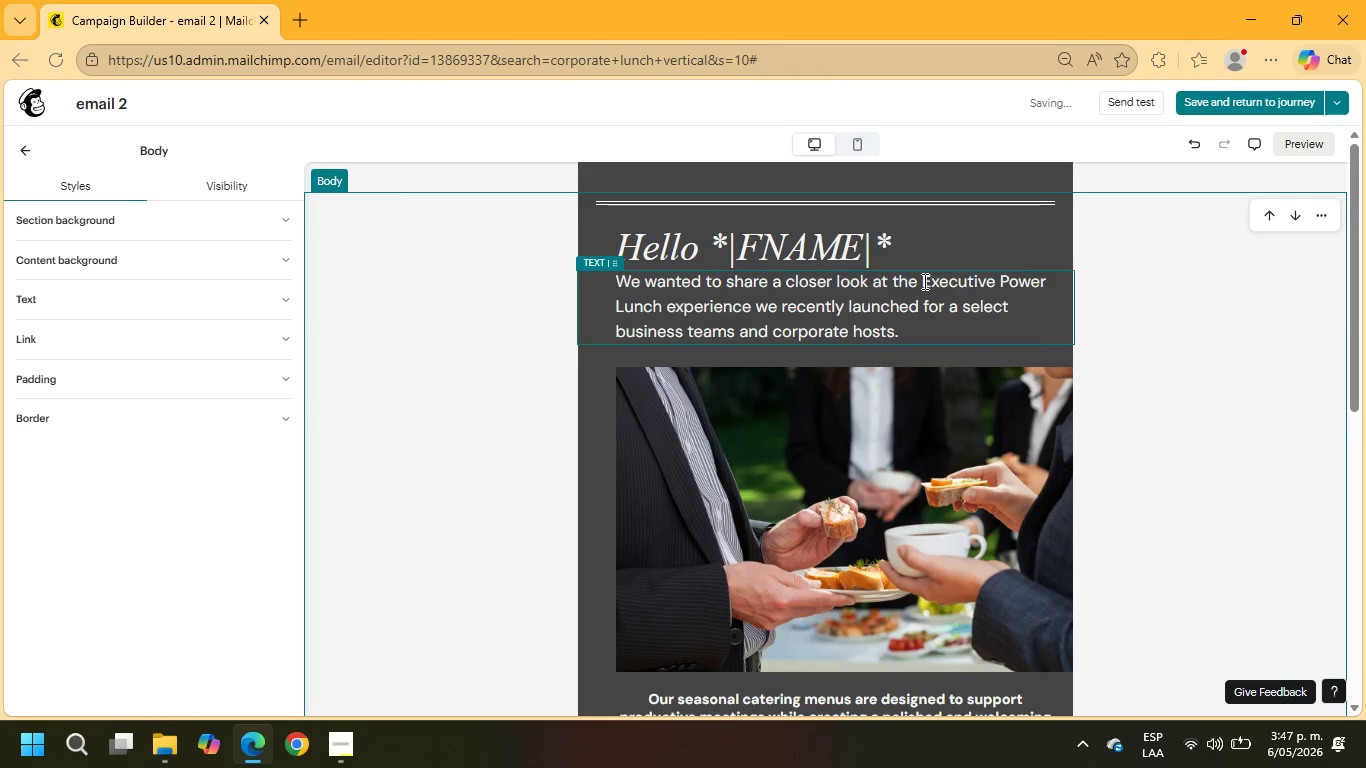 
left_click_drag(start_coordinate=[924, 280], to_coordinate=[750, 309])
 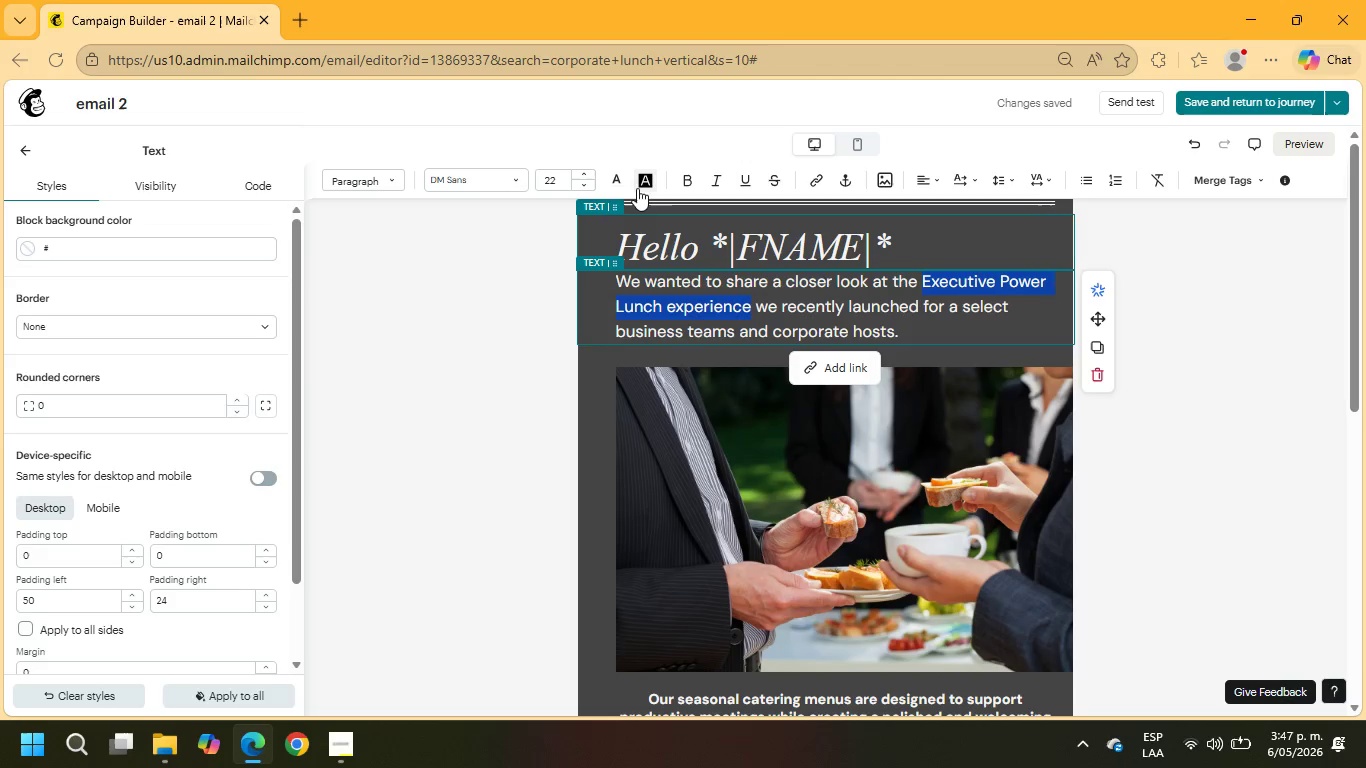 
left_click([640, 187])
 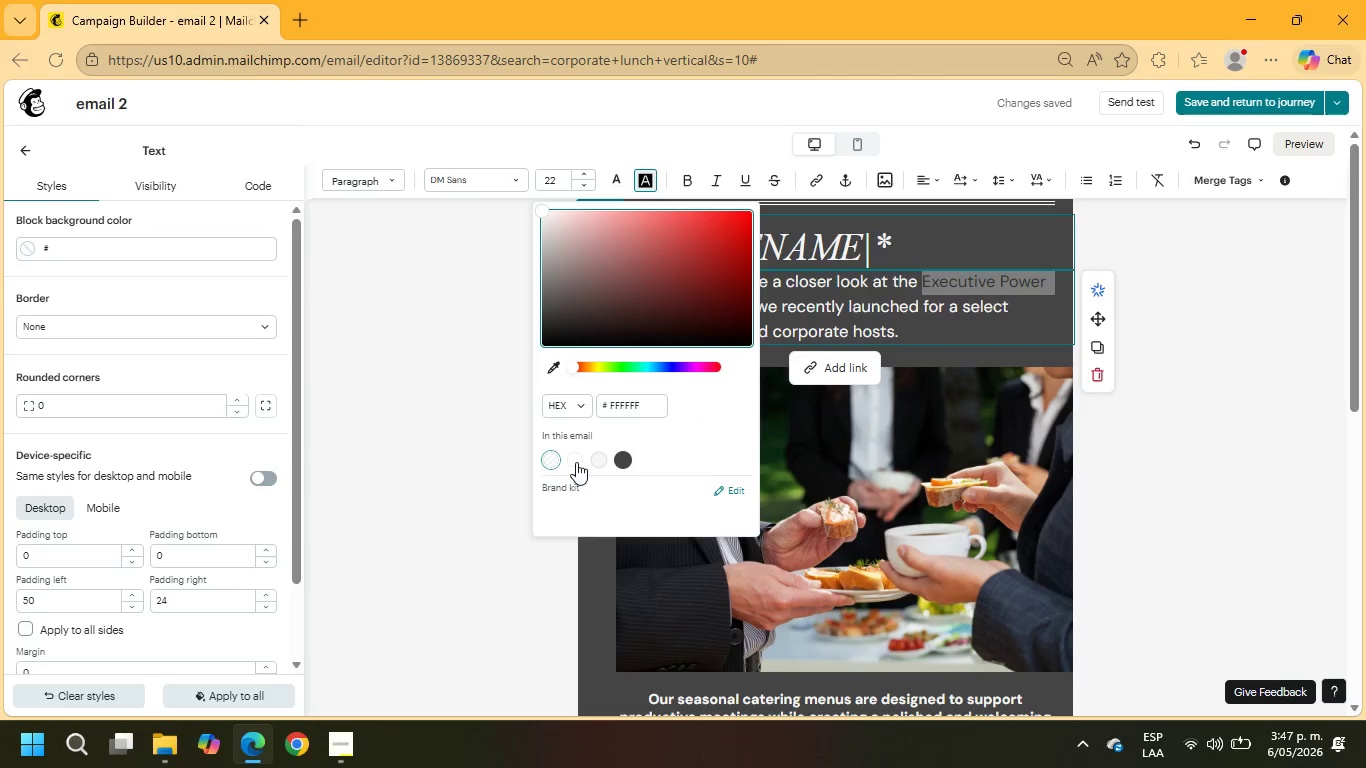 
left_click([576, 459])
 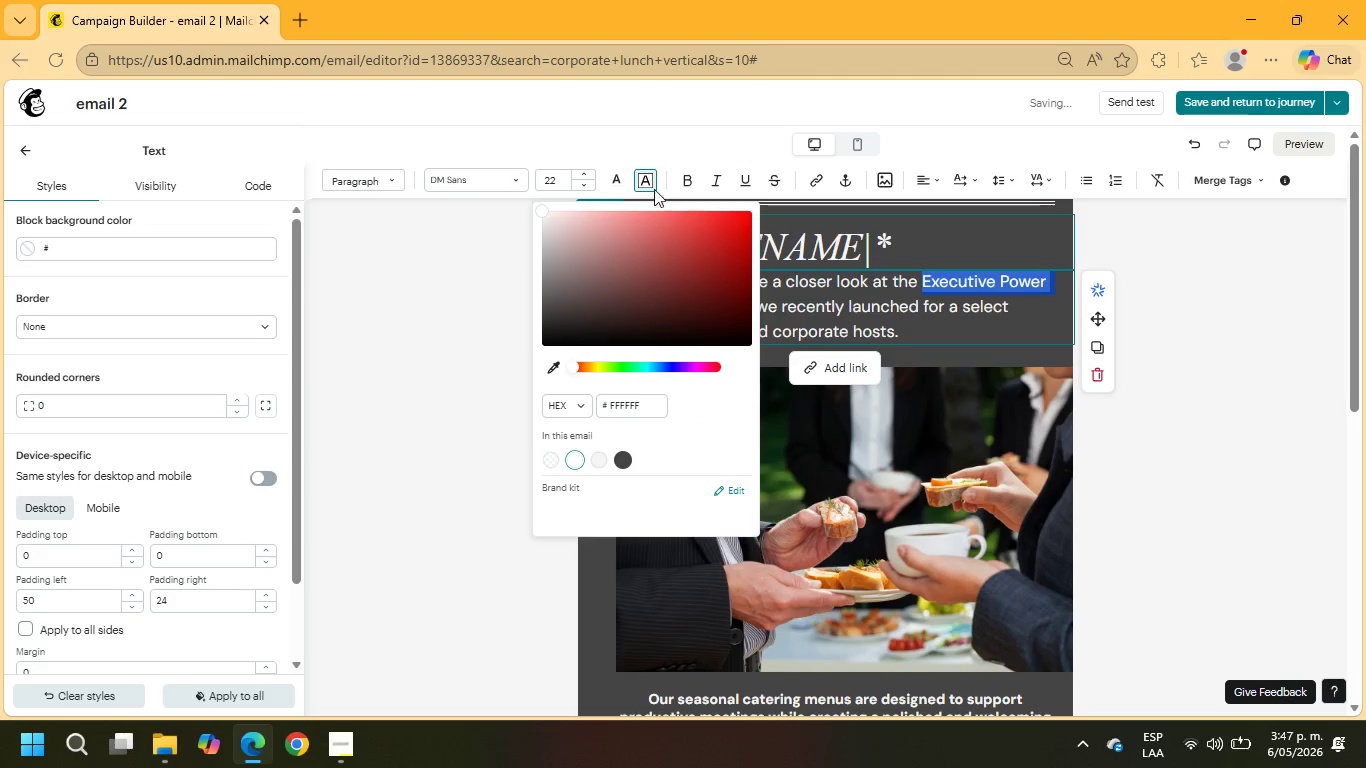 
left_click([618, 184])
 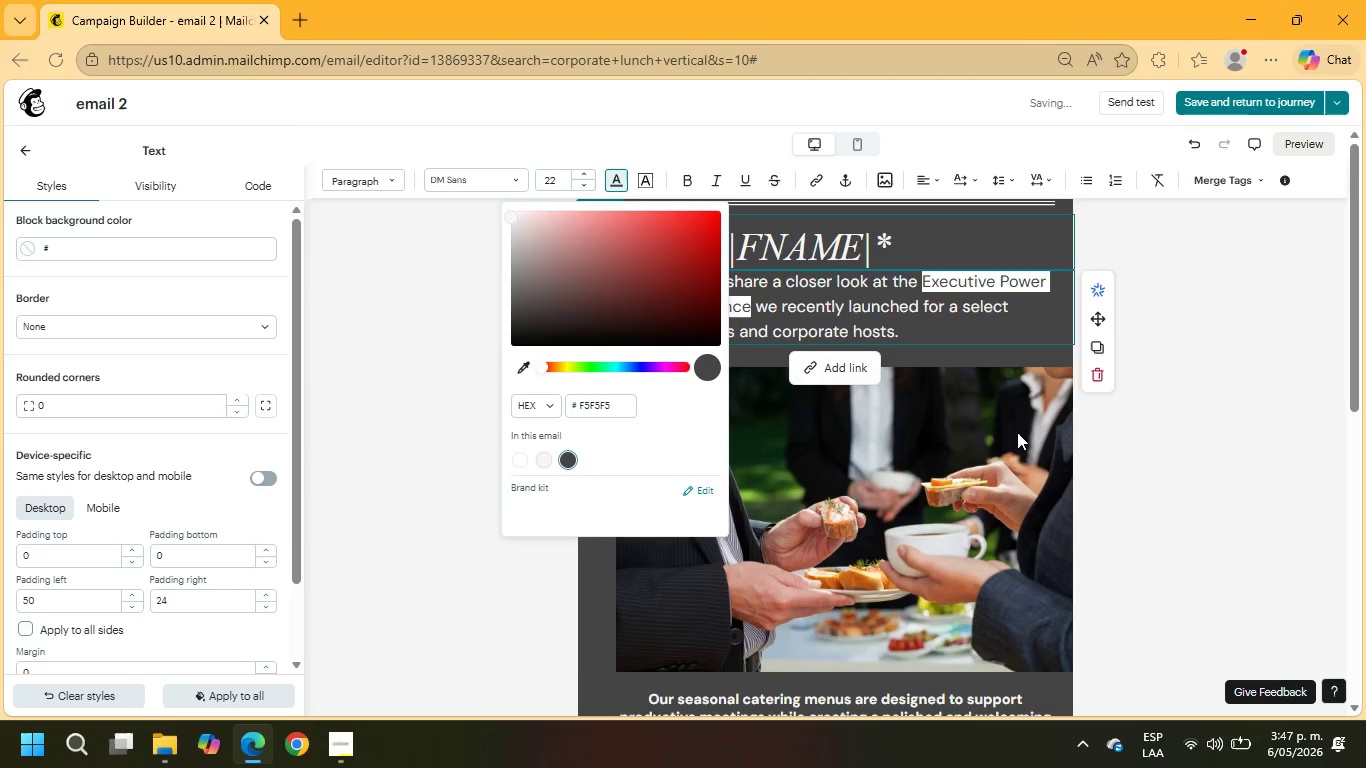 
left_click([1168, 435])
 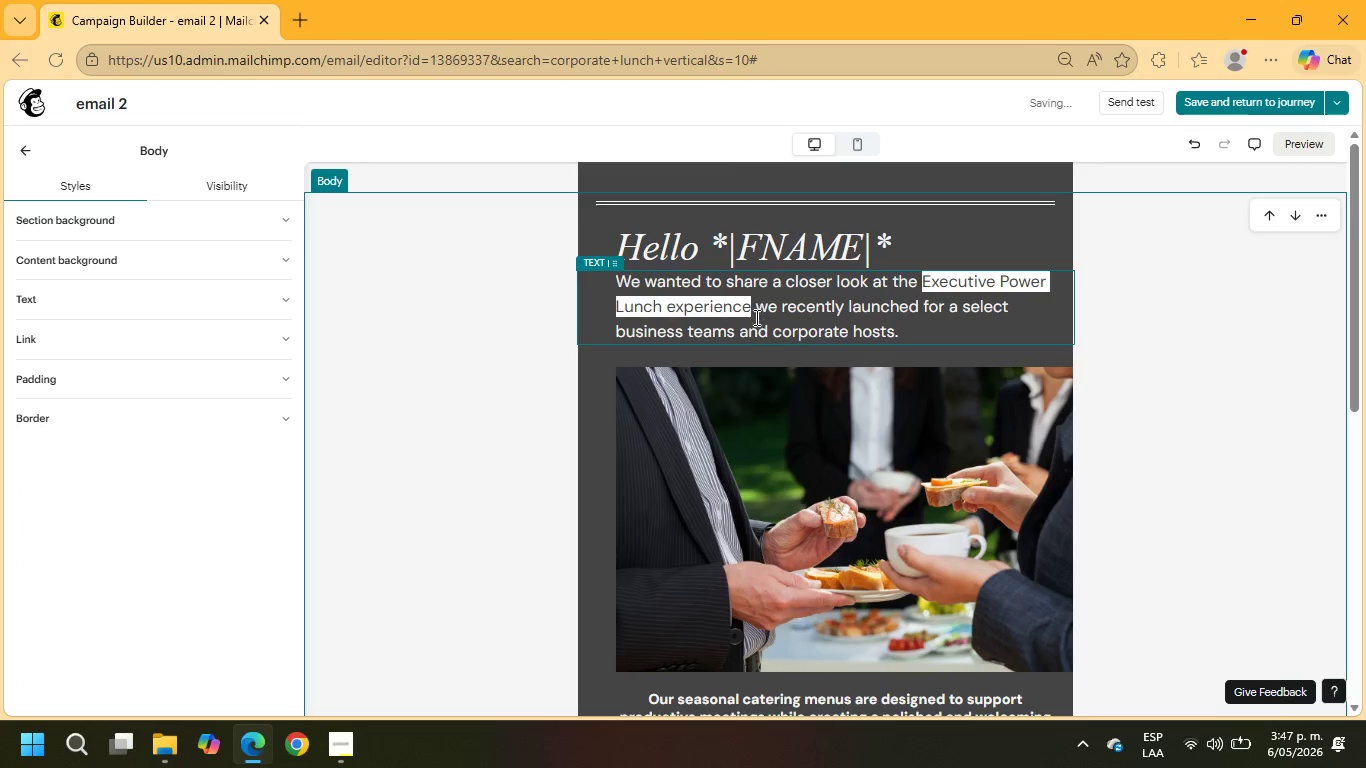 
left_click_drag(start_coordinate=[751, 312], to_coordinate=[919, 284])
 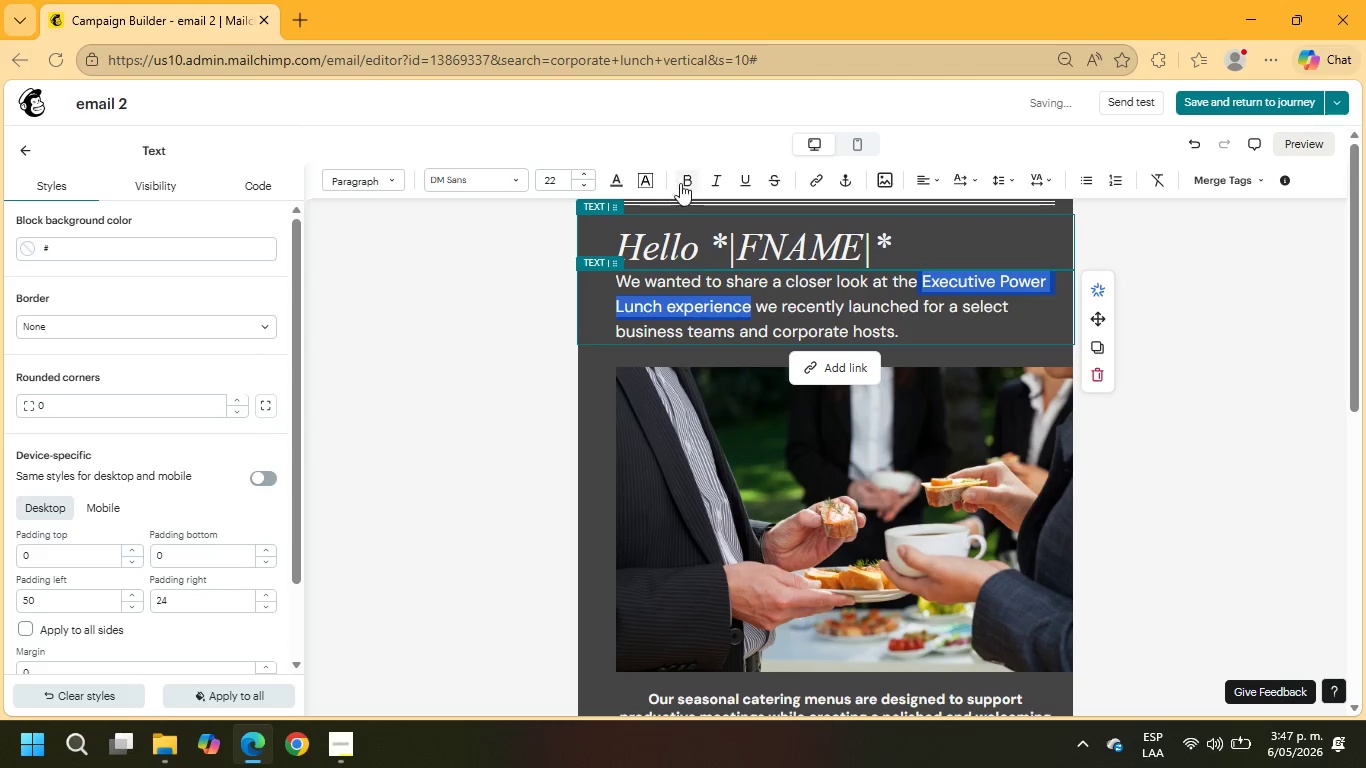 
left_click([686, 182])
 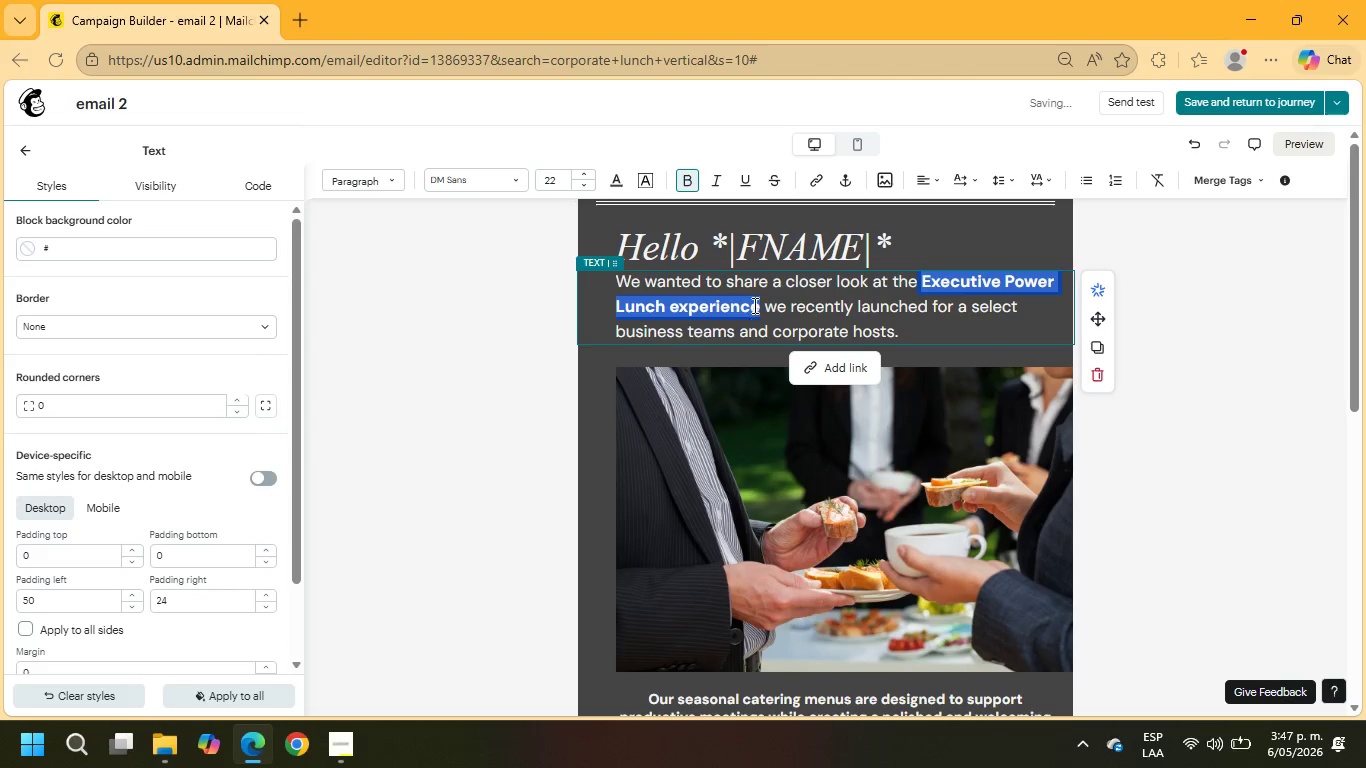 
left_click([757, 304])
 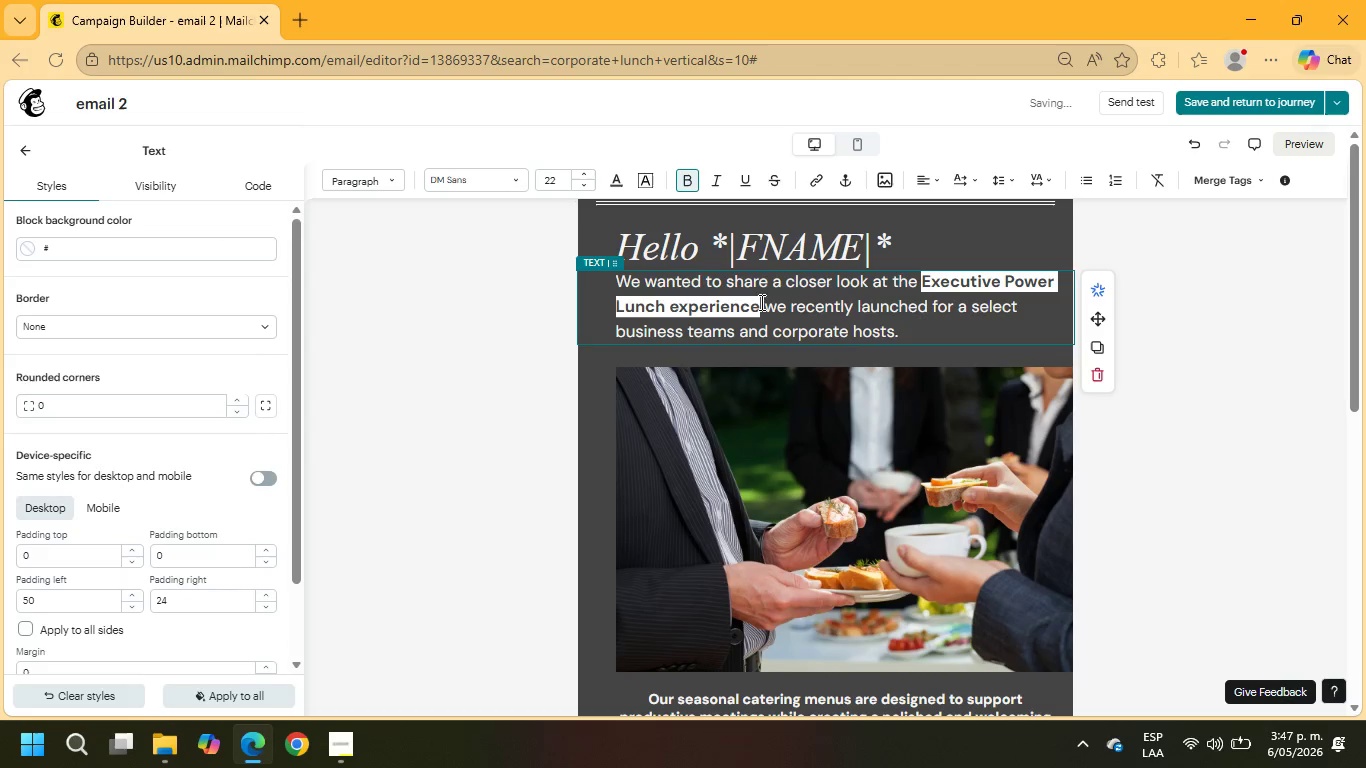 
left_click([758, 306])
 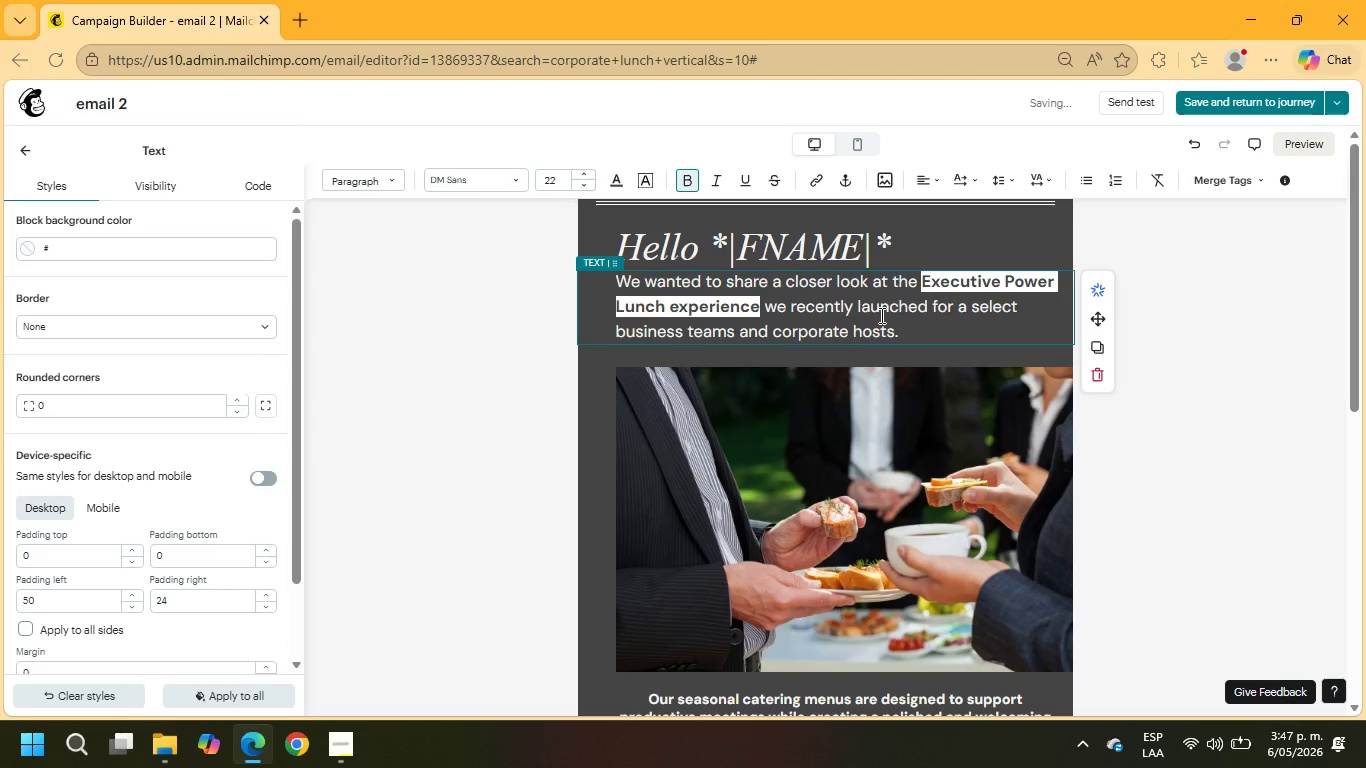 
key(Space)
 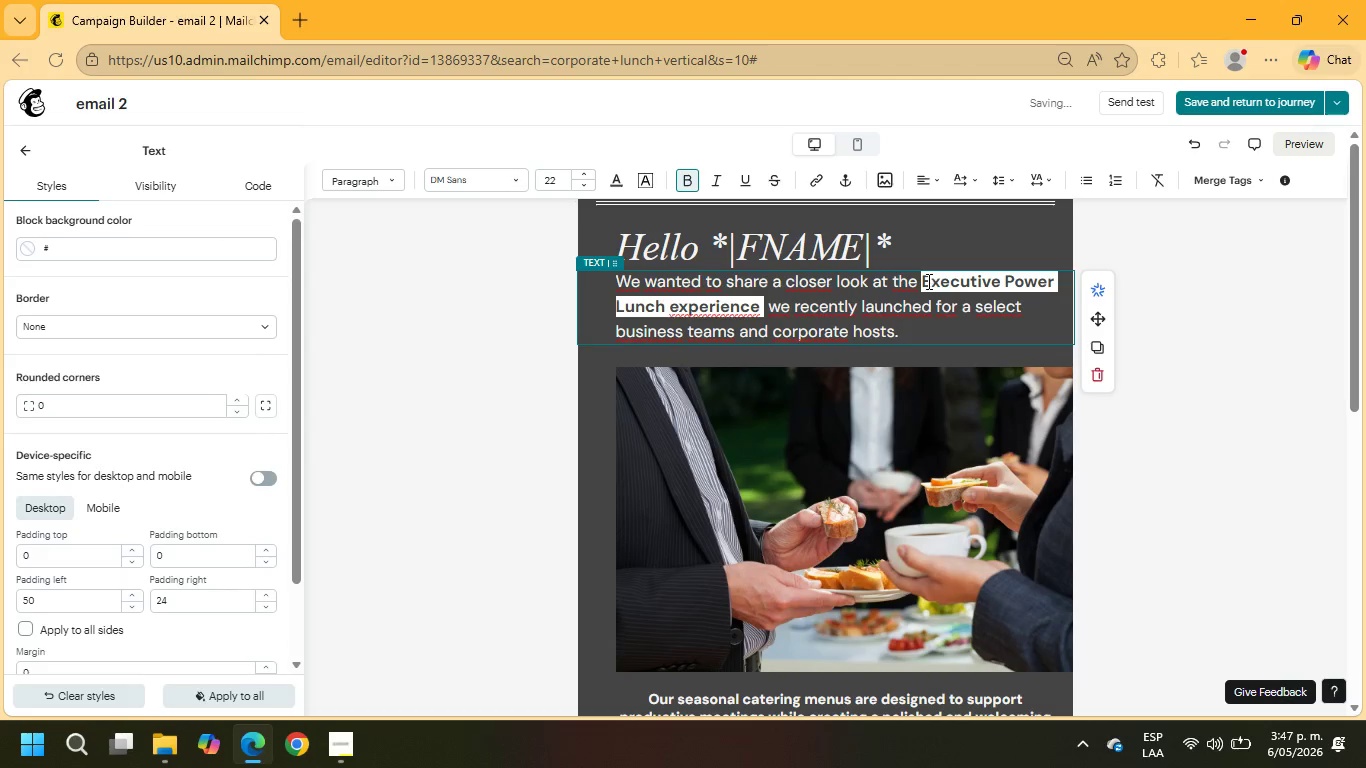 
left_click([932, 279])
 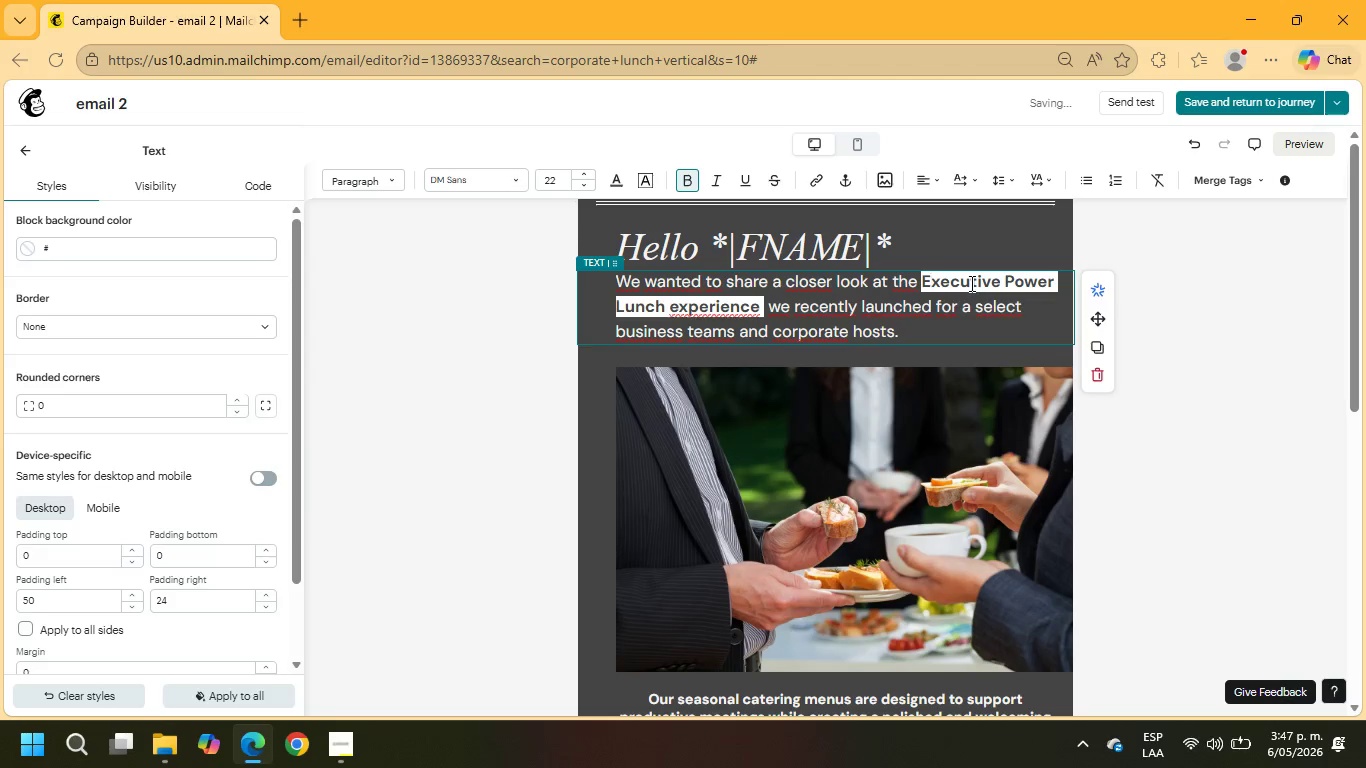 
key(ArrowLeft)
 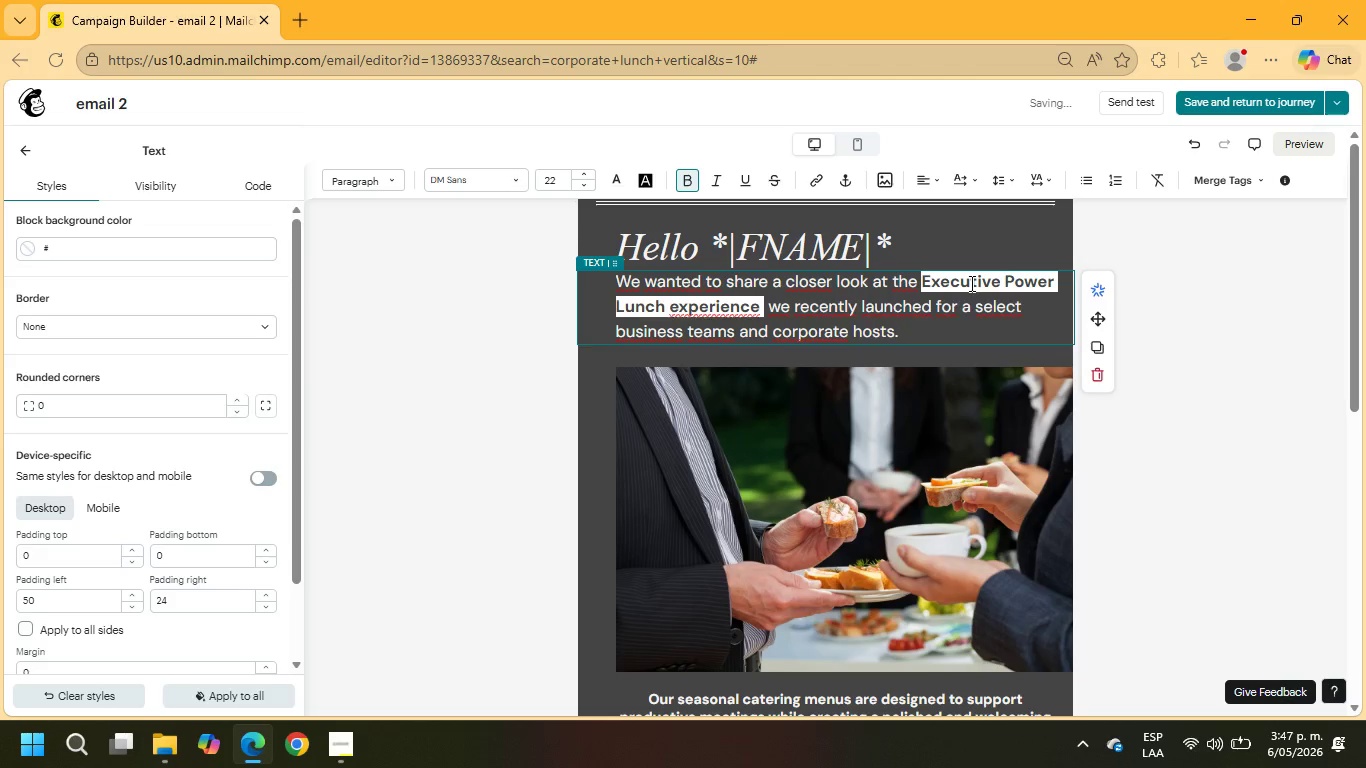 
key(Space)
 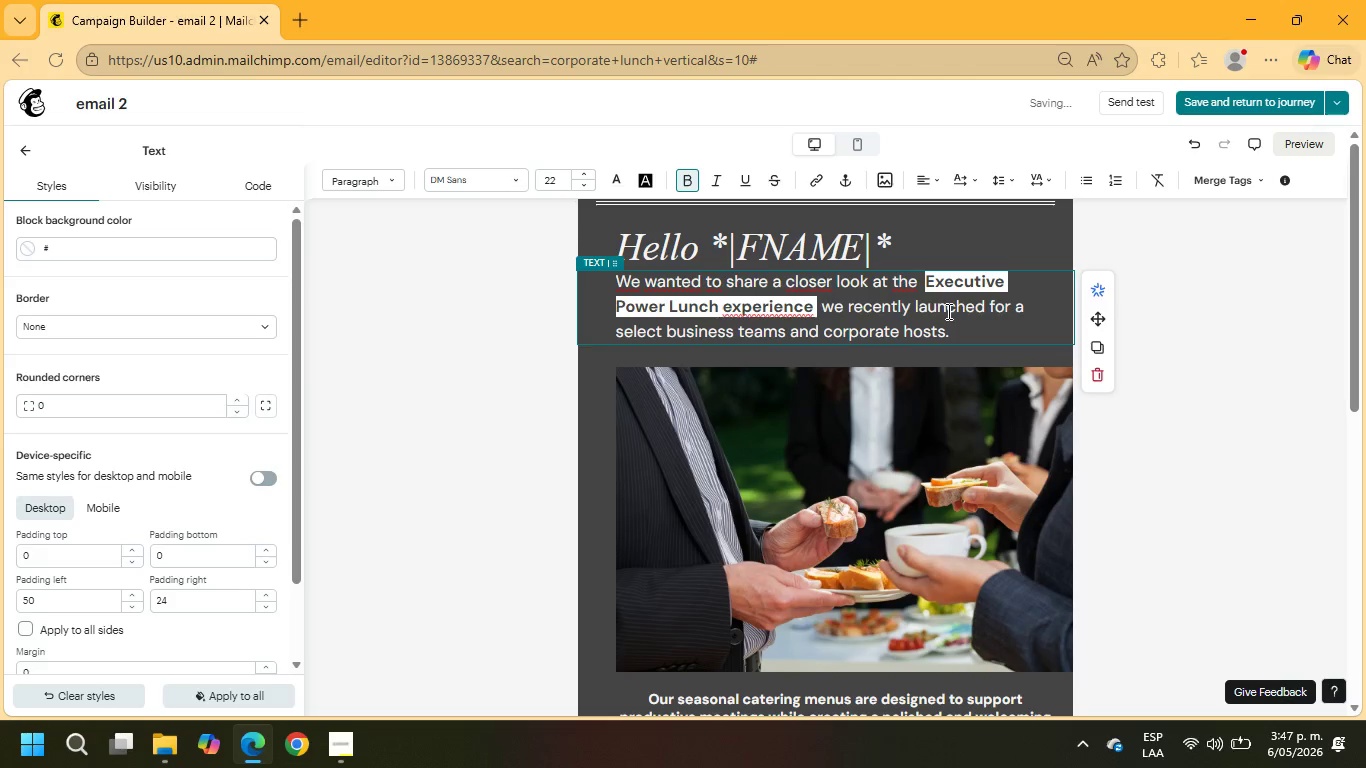 
scroll: coordinate [944, 315], scroll_direction: down, amount: 1.0
 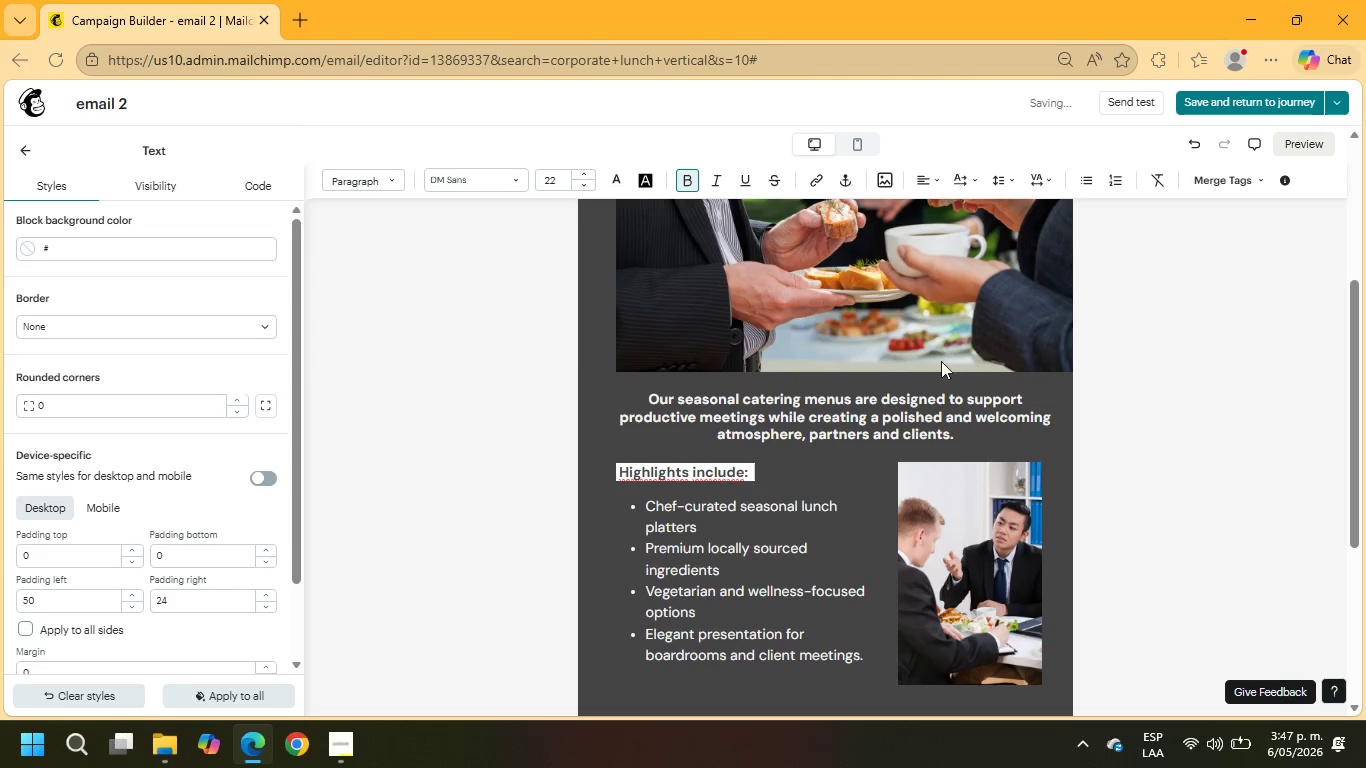 
scroll: coordinate [937, 381], scroll_direction: up, amount: 3.0
 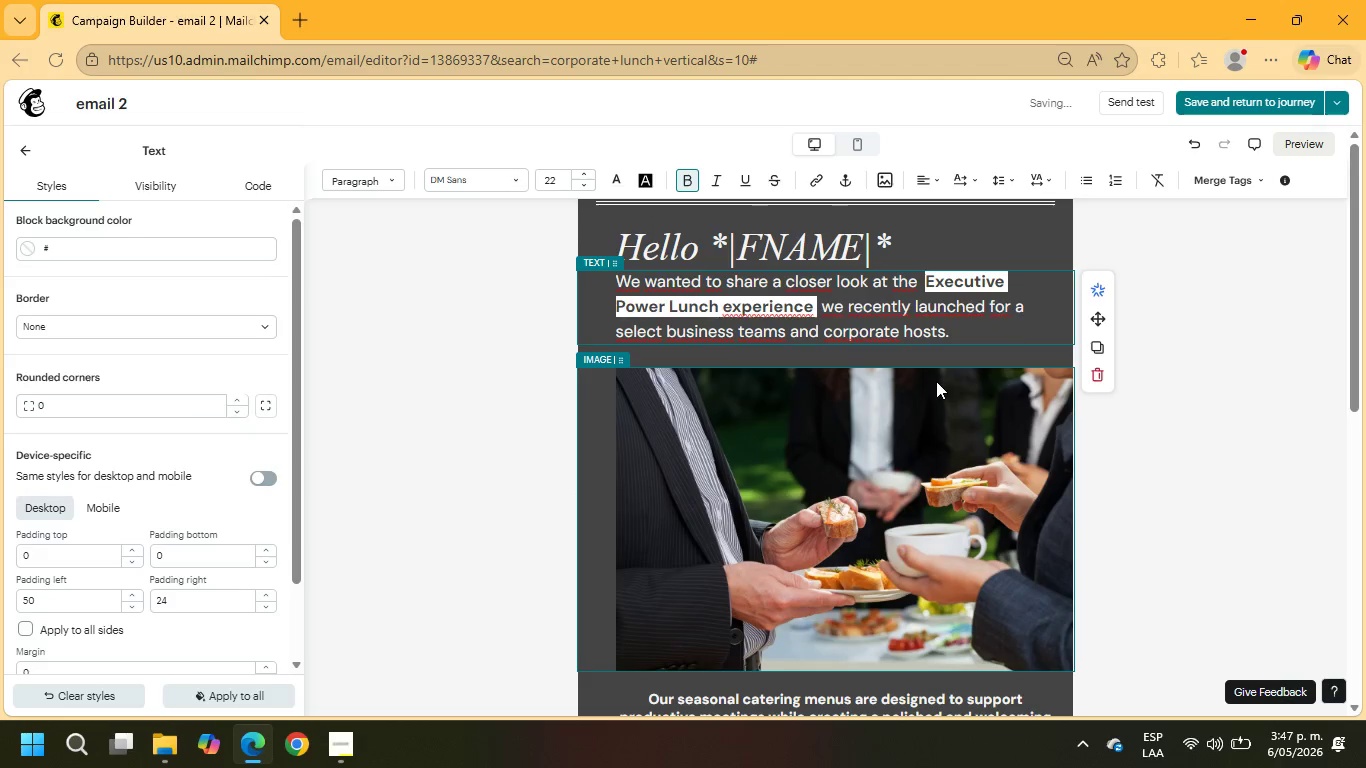 
scroll: coordinate [936, 381], scroll_direction: down, amount: 2.0
 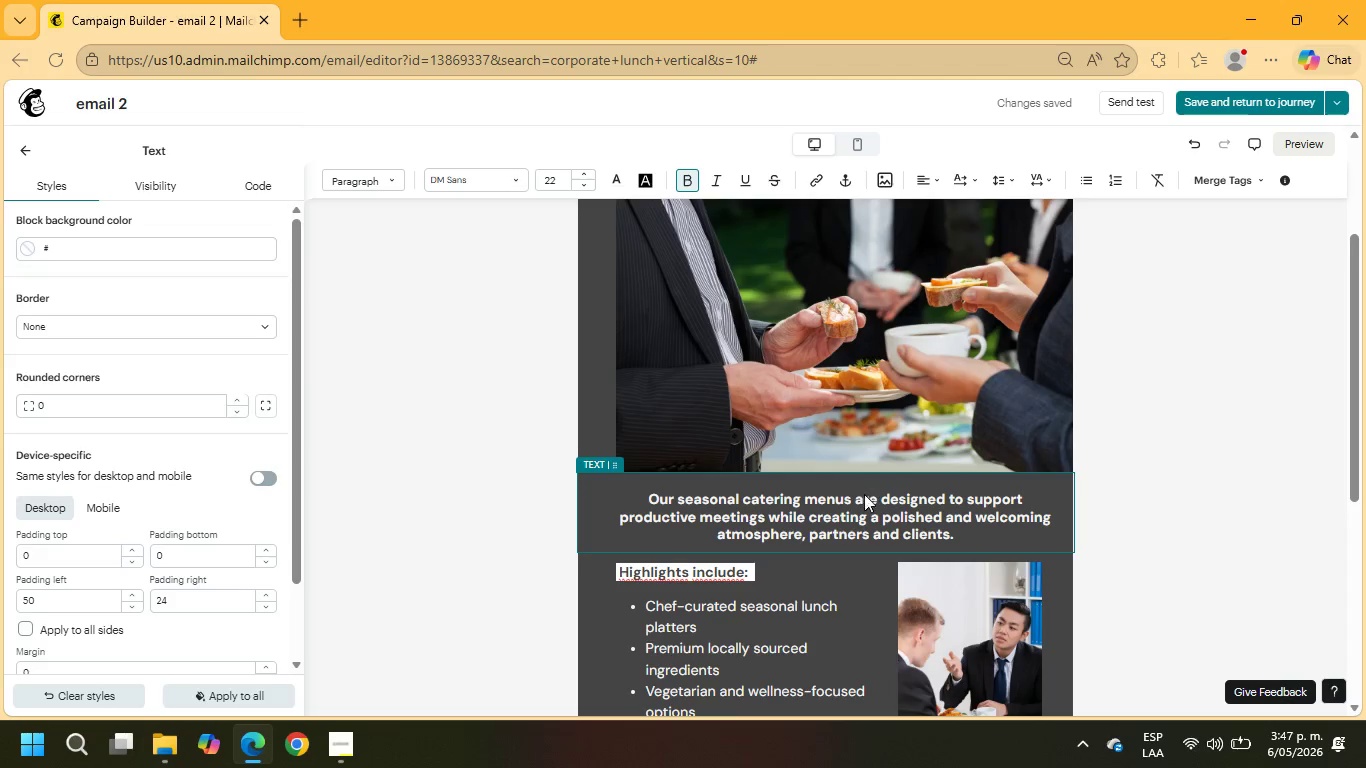 
left_click_drag(start_coordinate=[879, 497], to_coordinate=[765, 516])
 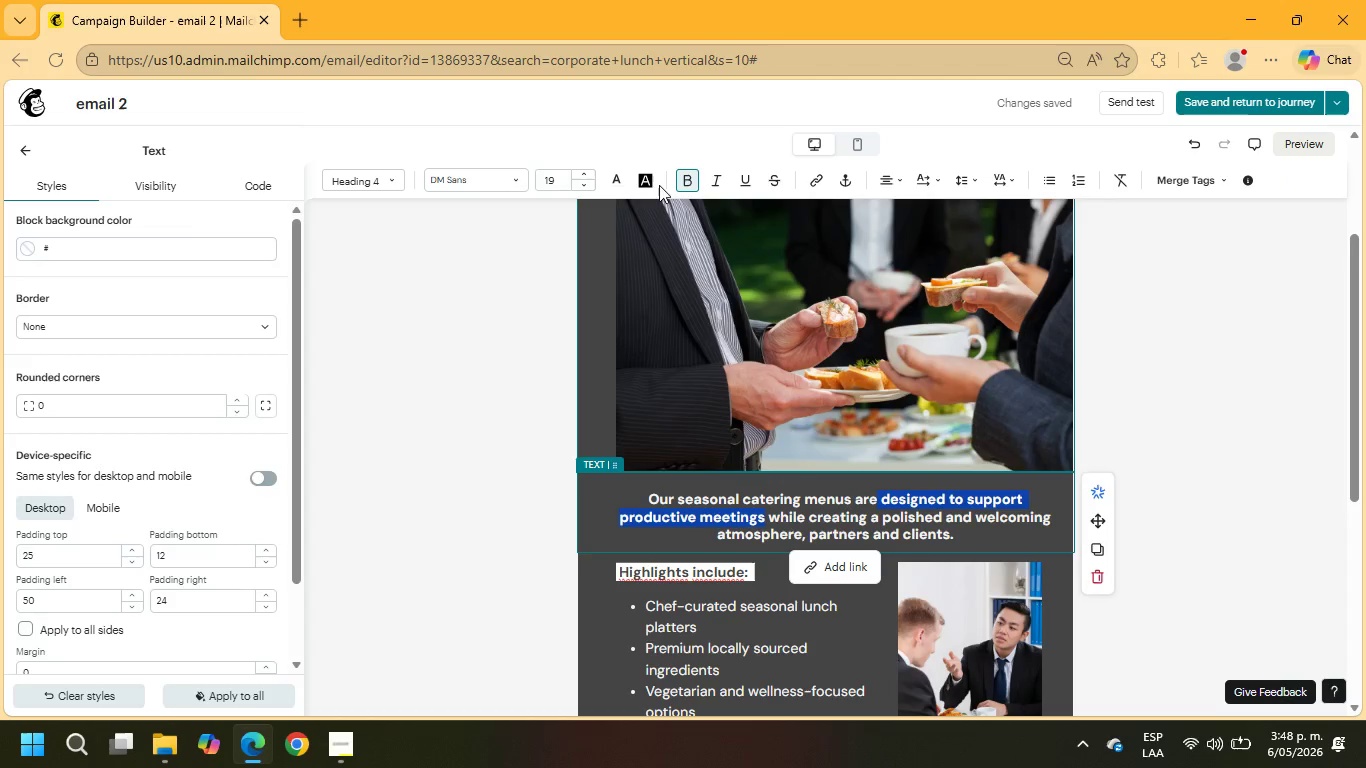 
left_click([616, 175])
 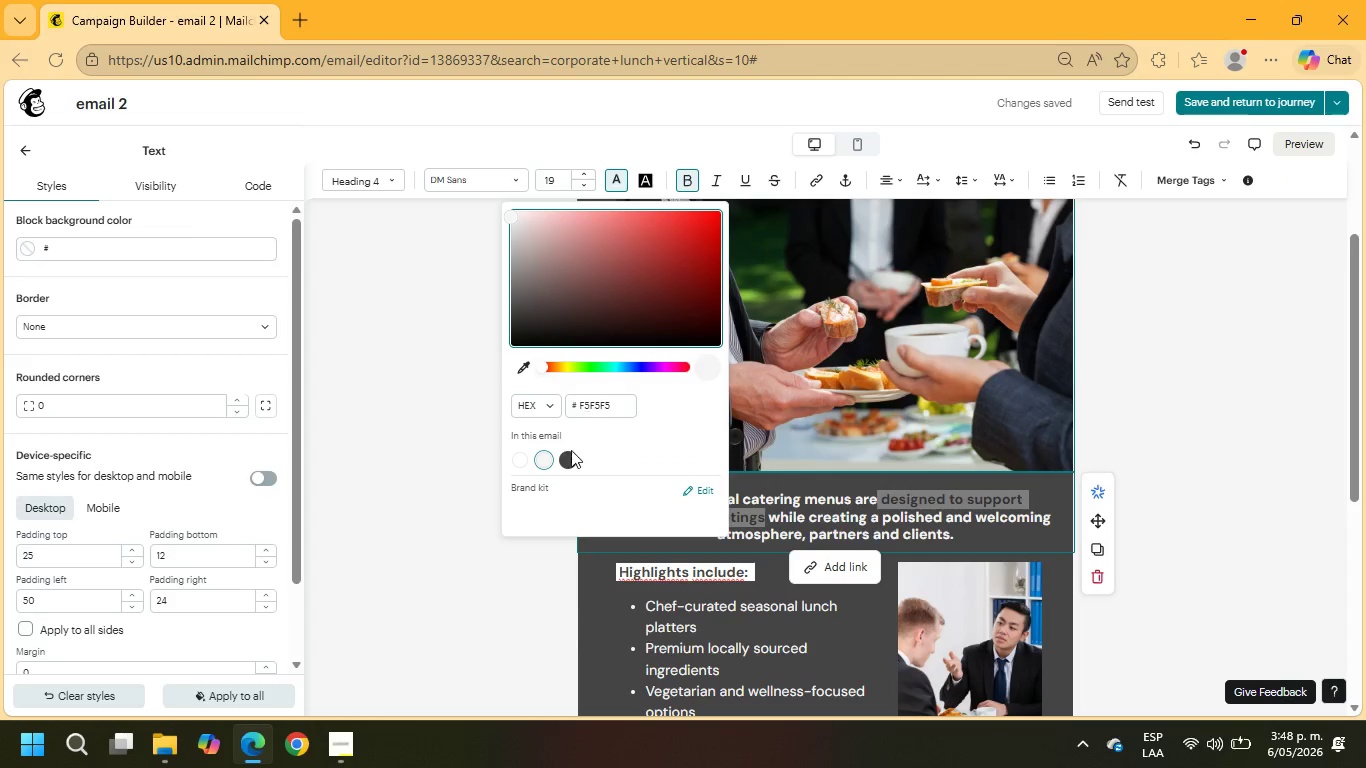 
left_click([568, 458])
 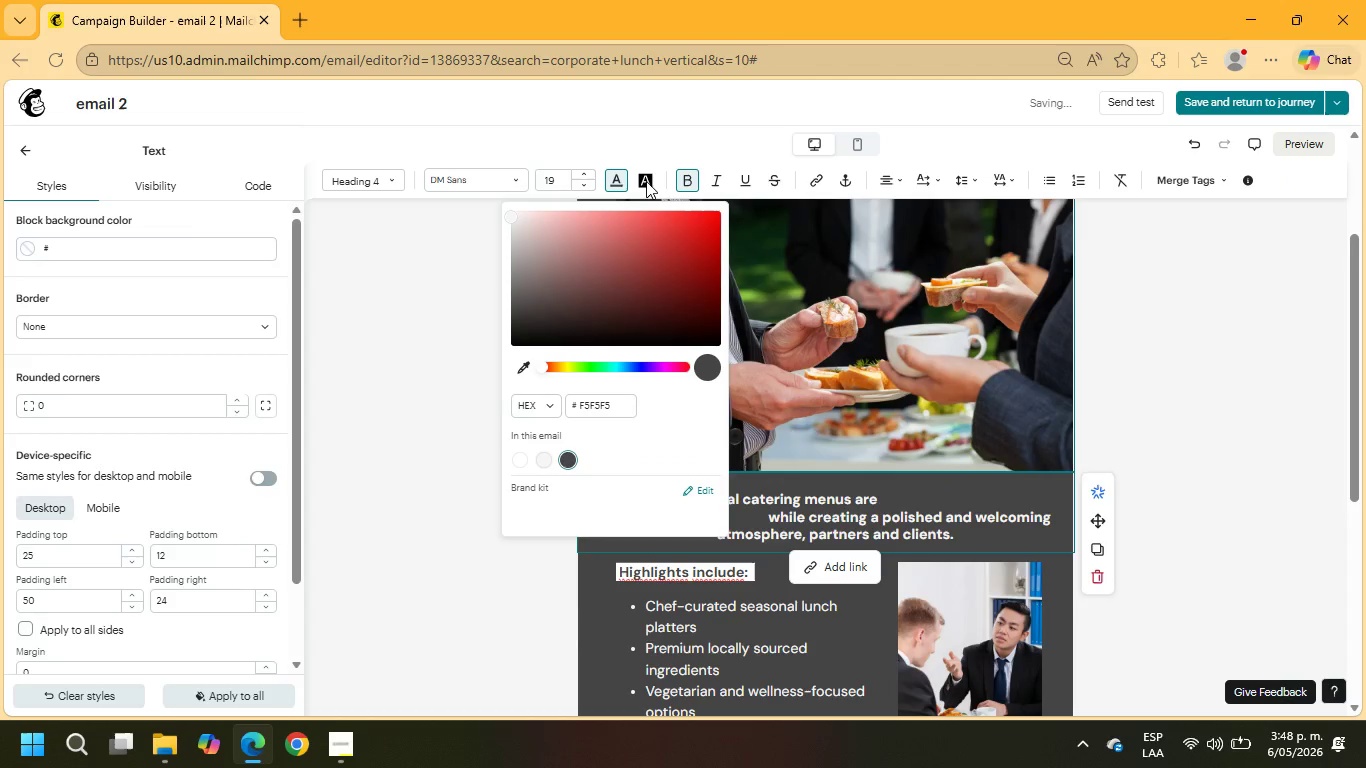 
left_click([646, 178])
 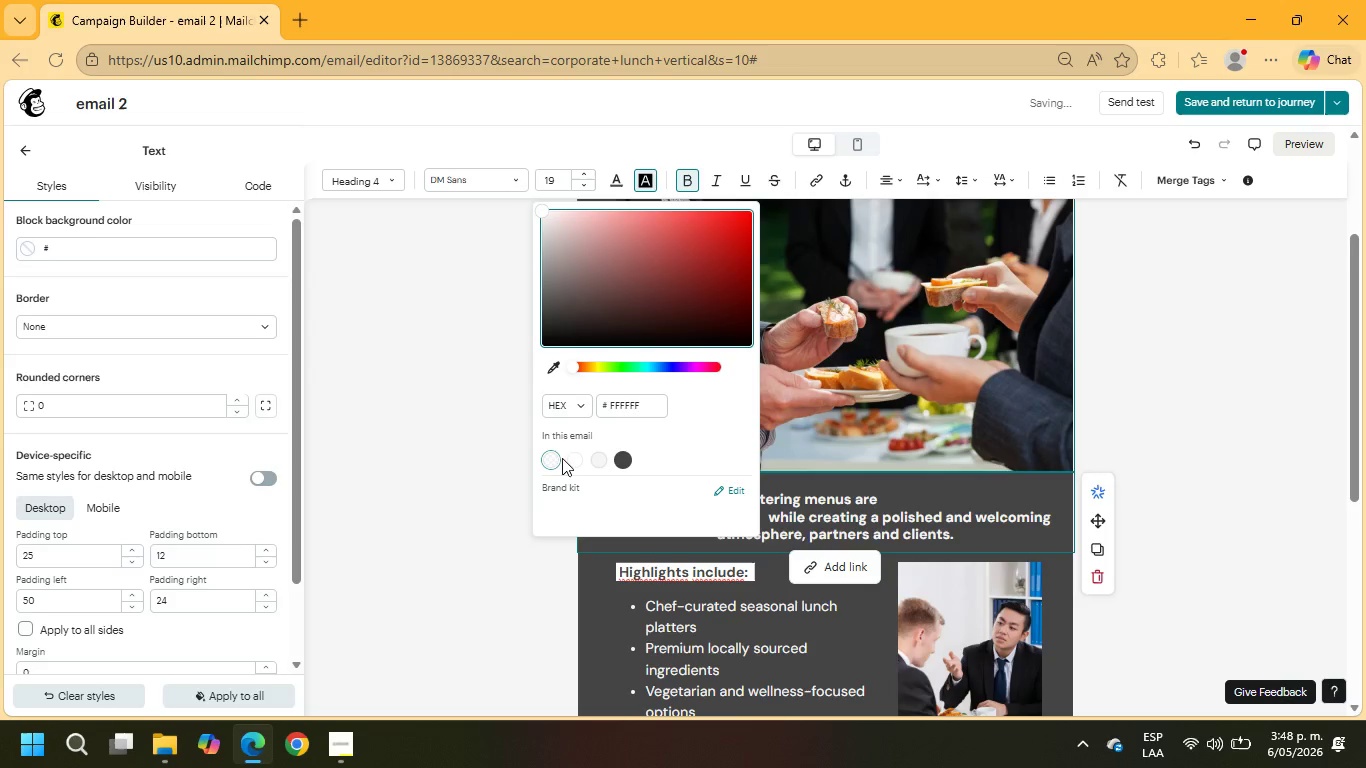 
left_click([570, 458])
 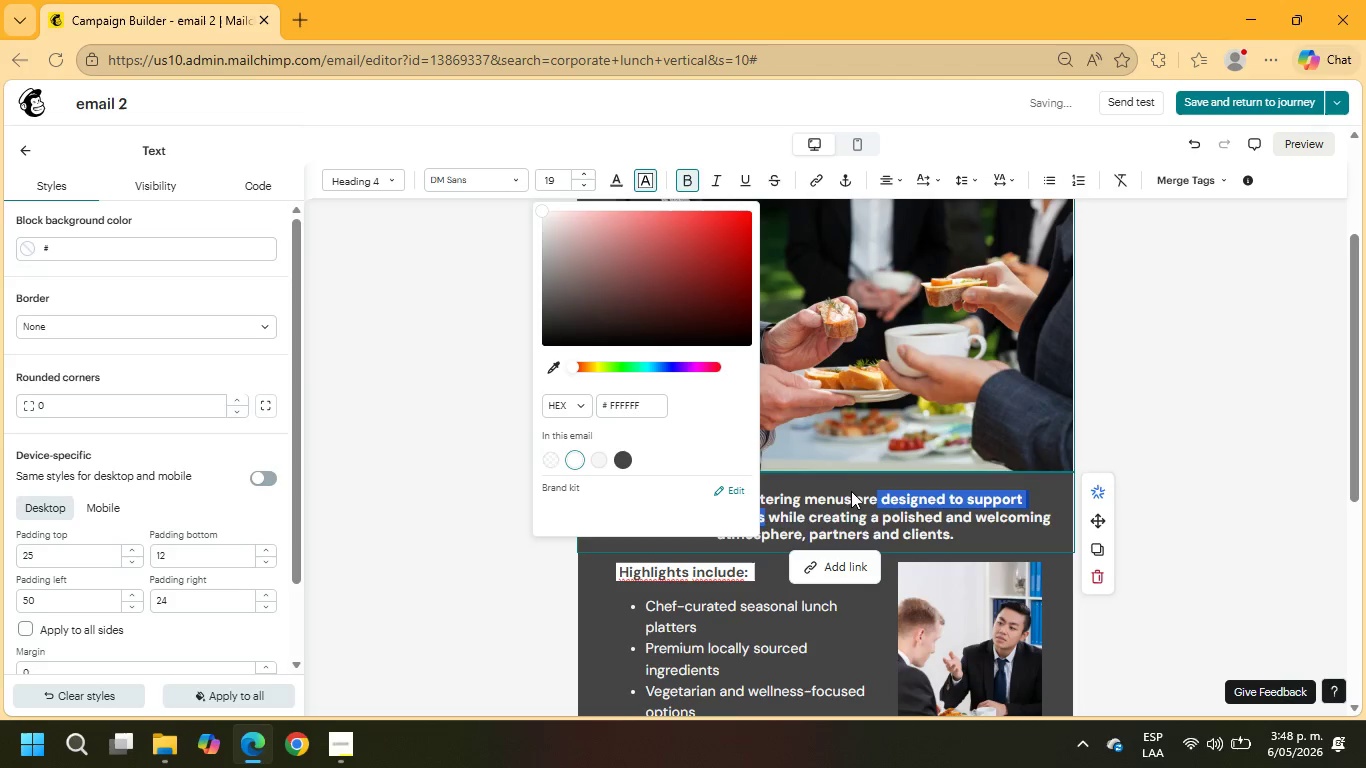 
left_click([927, 493])
 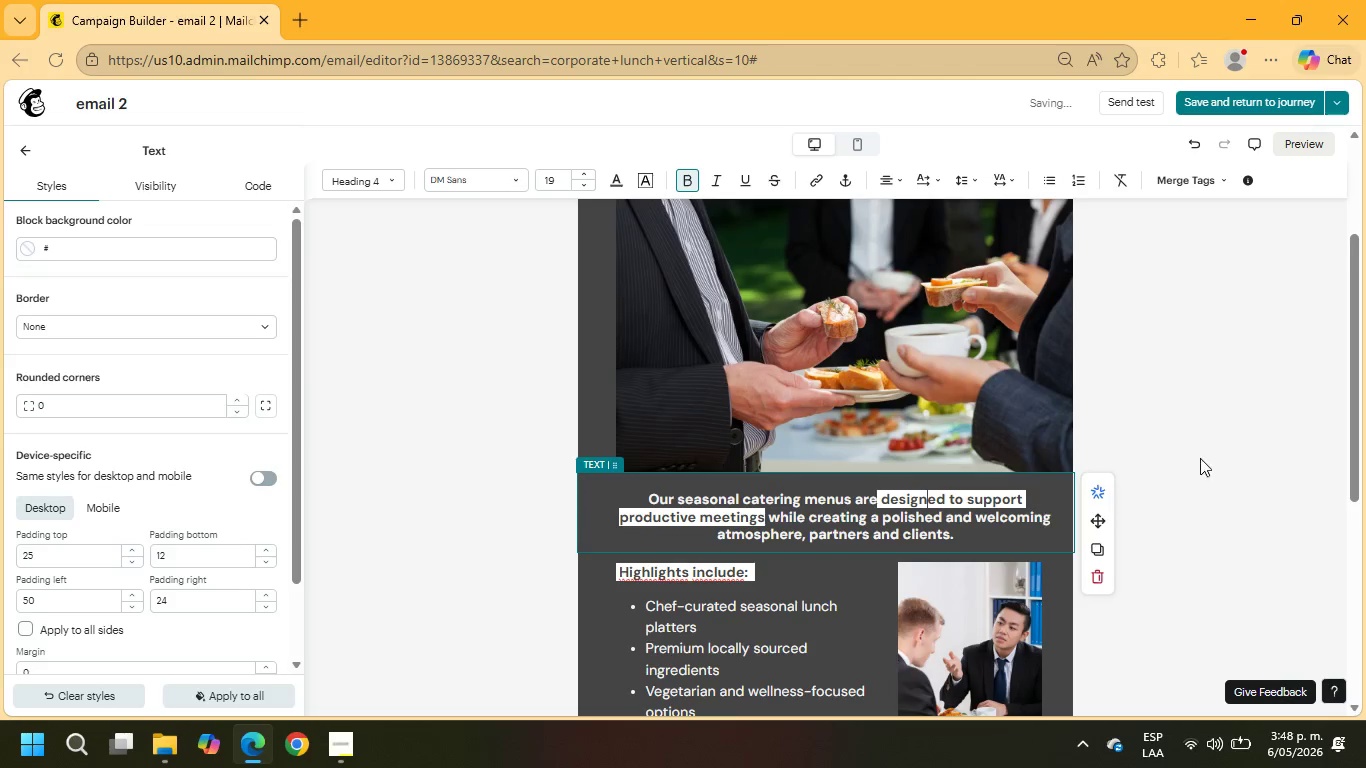 
left_click([1201, 448])
 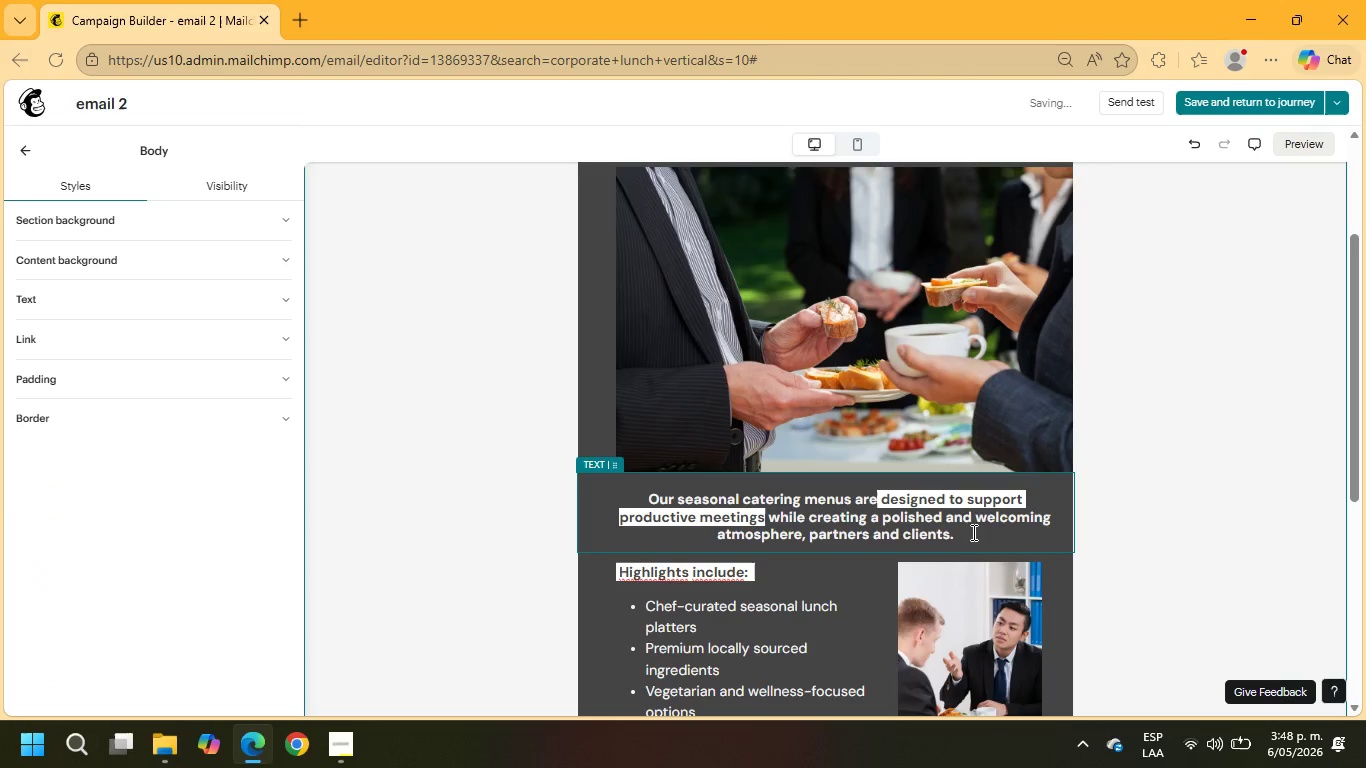 
left_click_drag(start_coordinate=[958, 535], to_coordinate=[974, 523])
 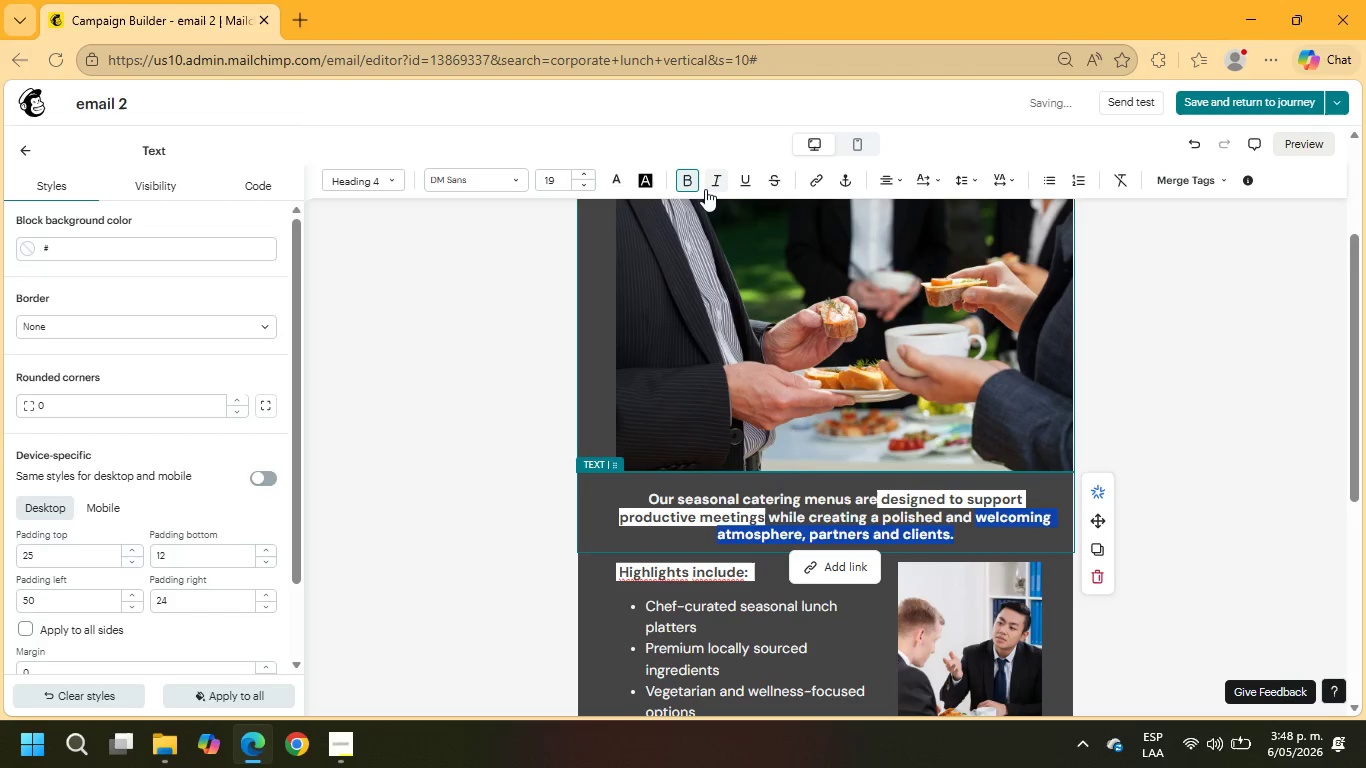 
left_click([713, 186])
 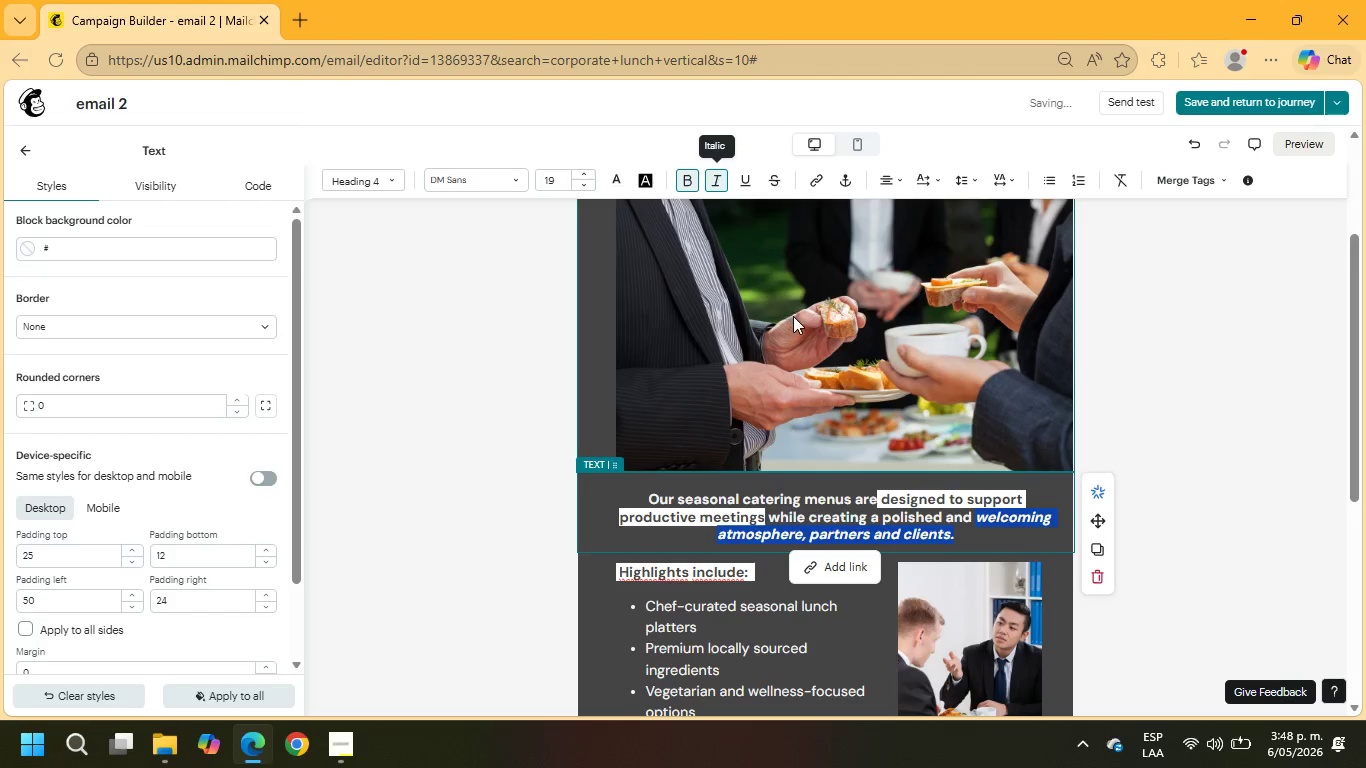 
scroll: coordinate [795, 318], scroll_direction: down, amount: 2.0
 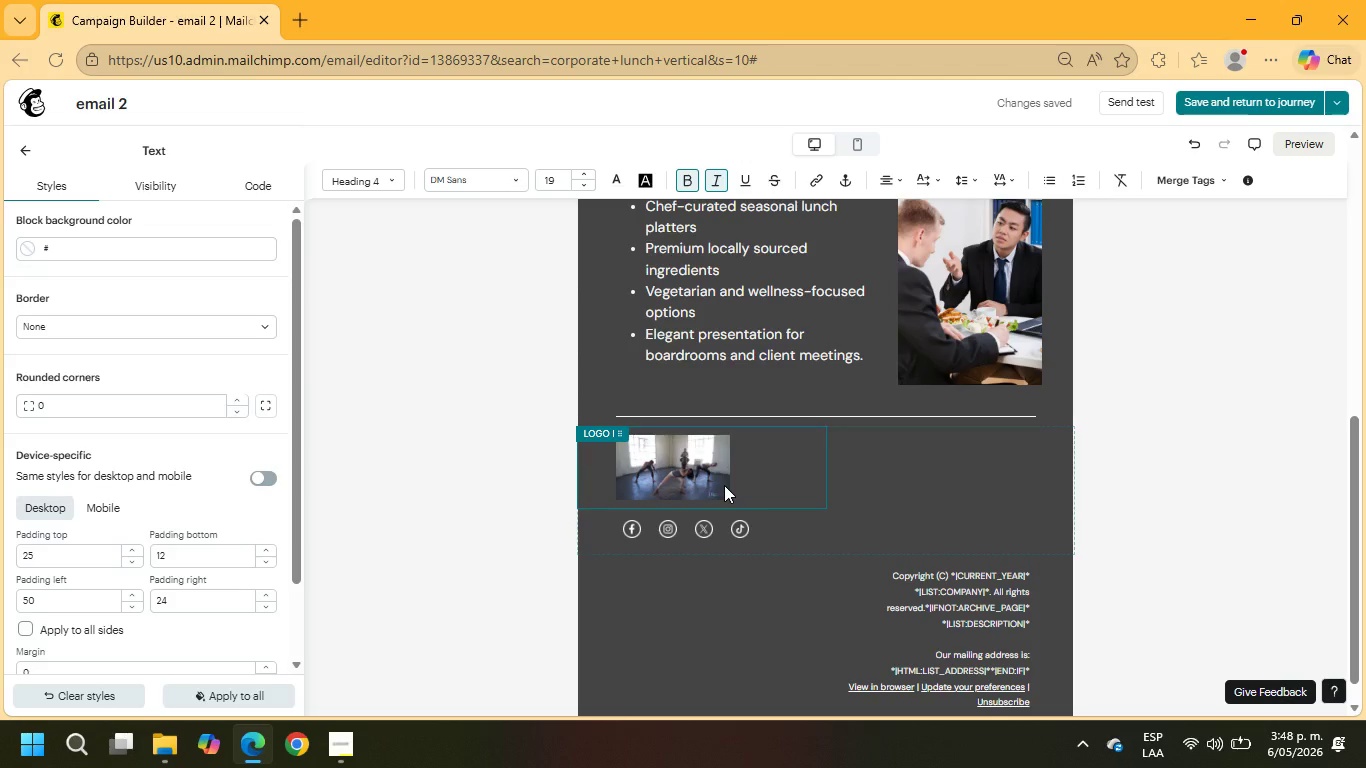 
wait(8.36)
 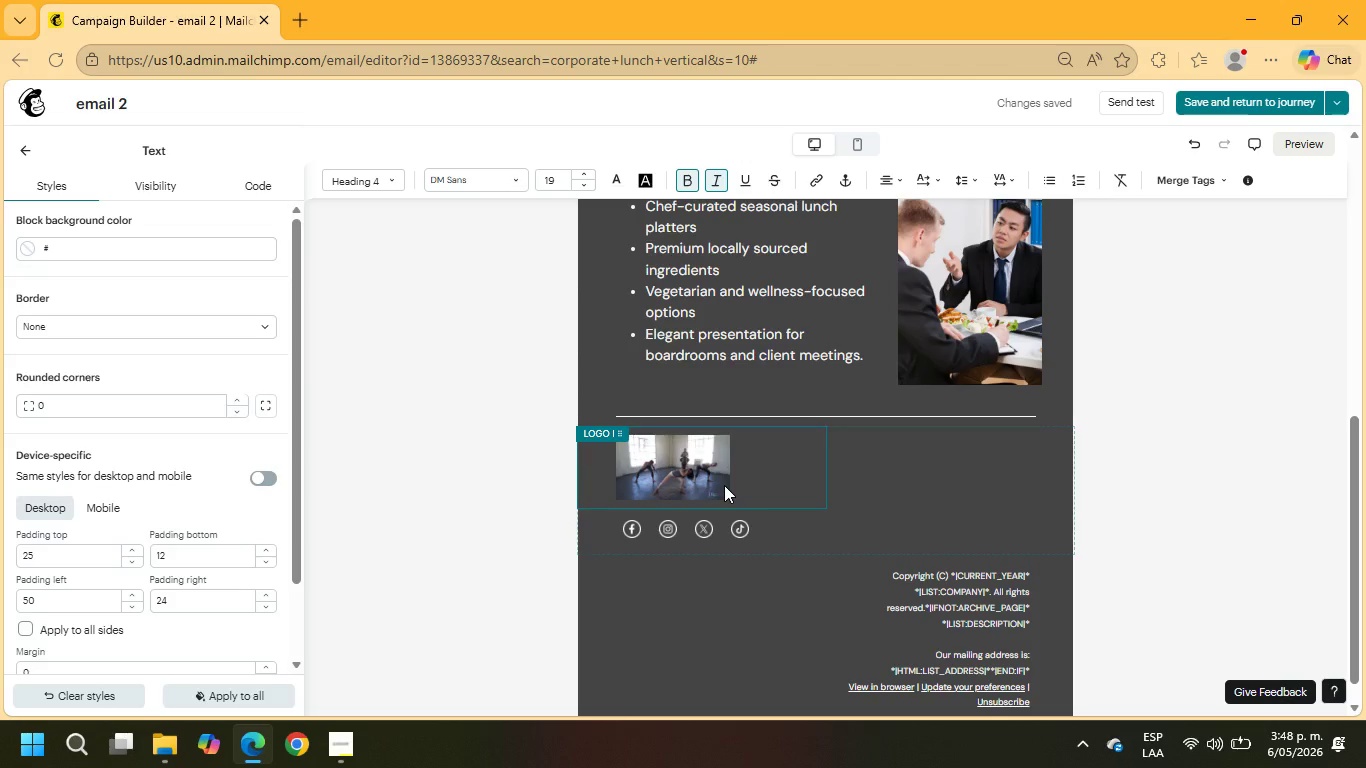 
left_click([17, 151])
 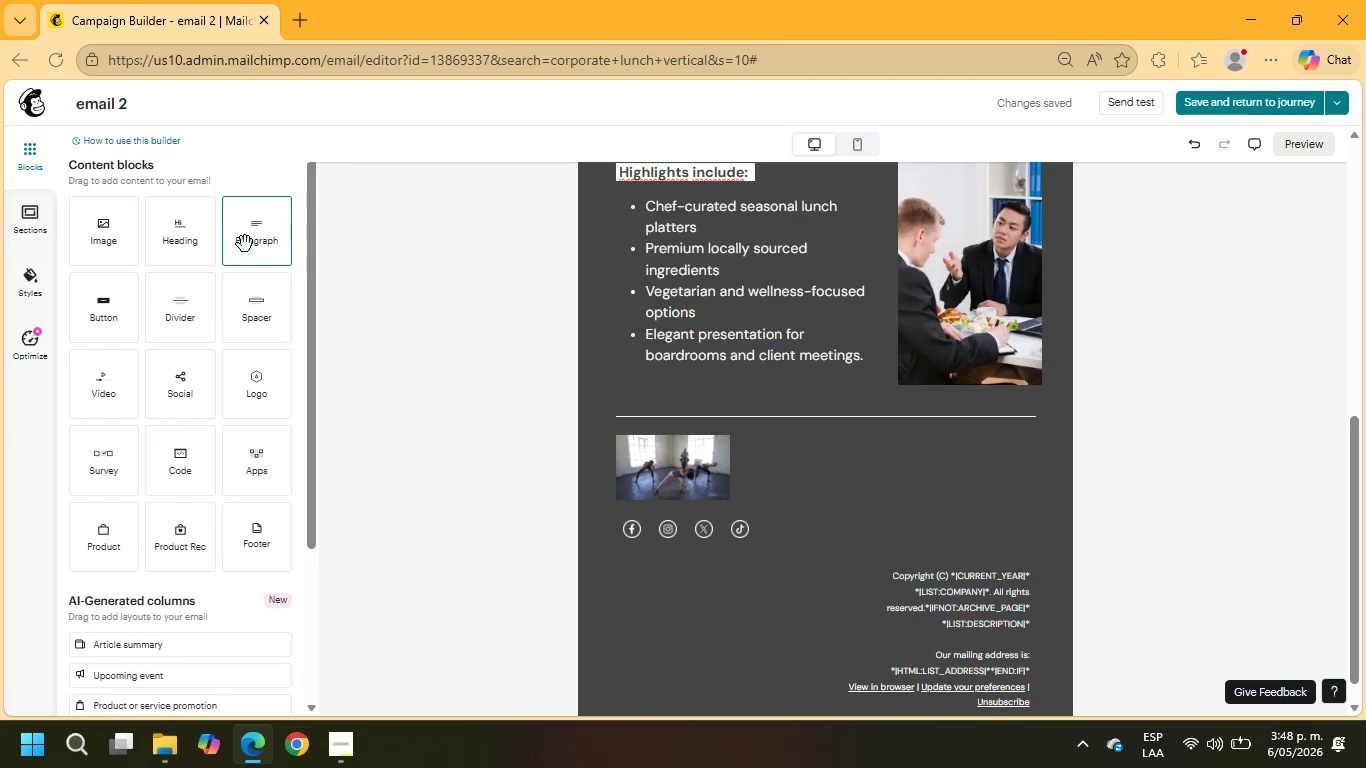 
left_click_drag(start_coordinate=[190, 239], to_coordinate=[871, 419])
 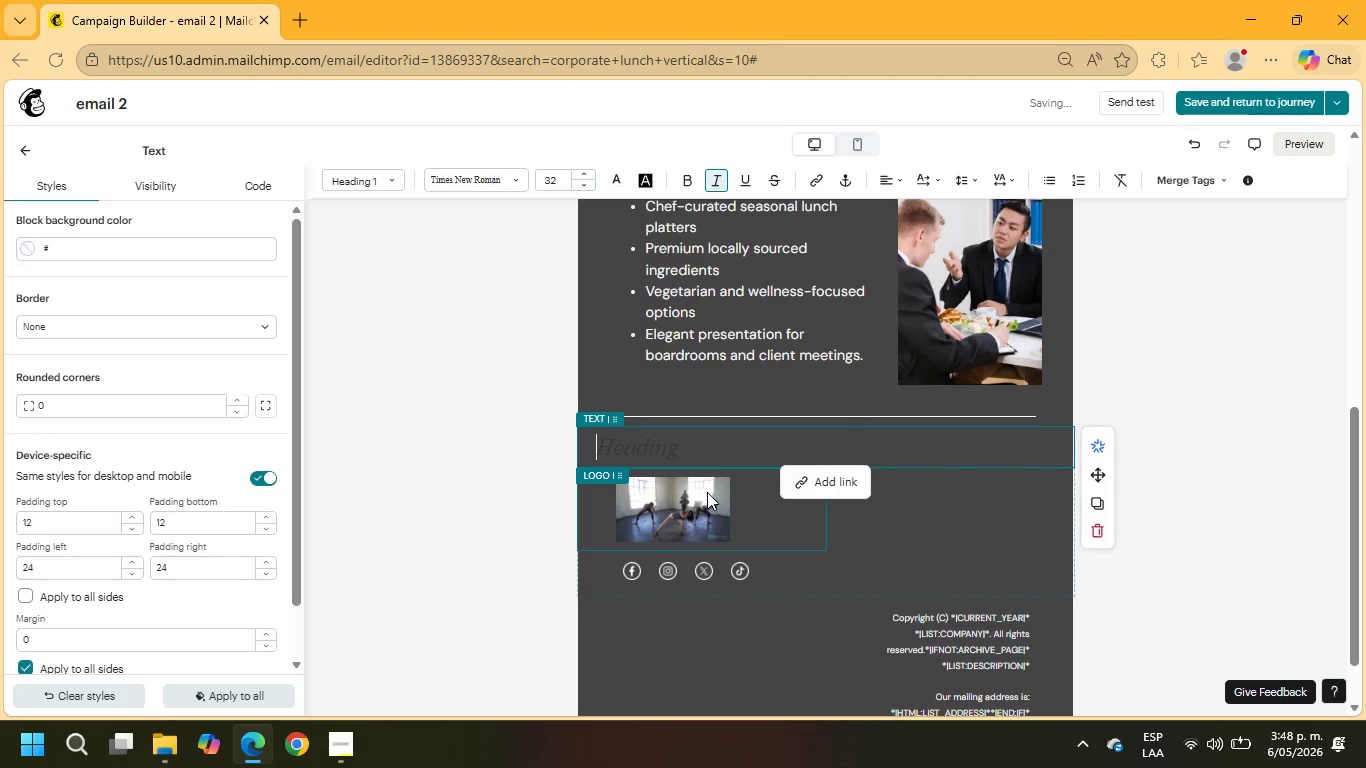 
type(We have attached a short preview of our current executive catering selections and service style)
 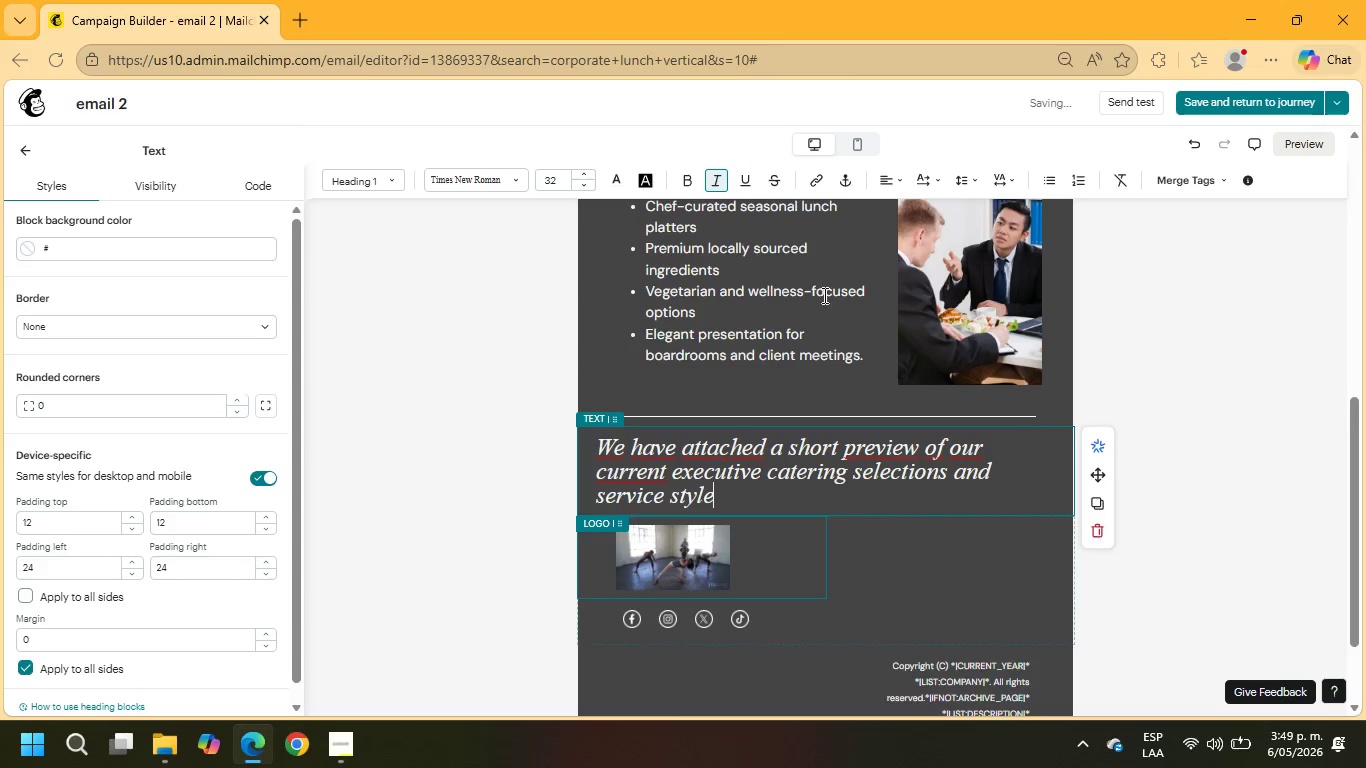 
mouse_move([8, 737])
 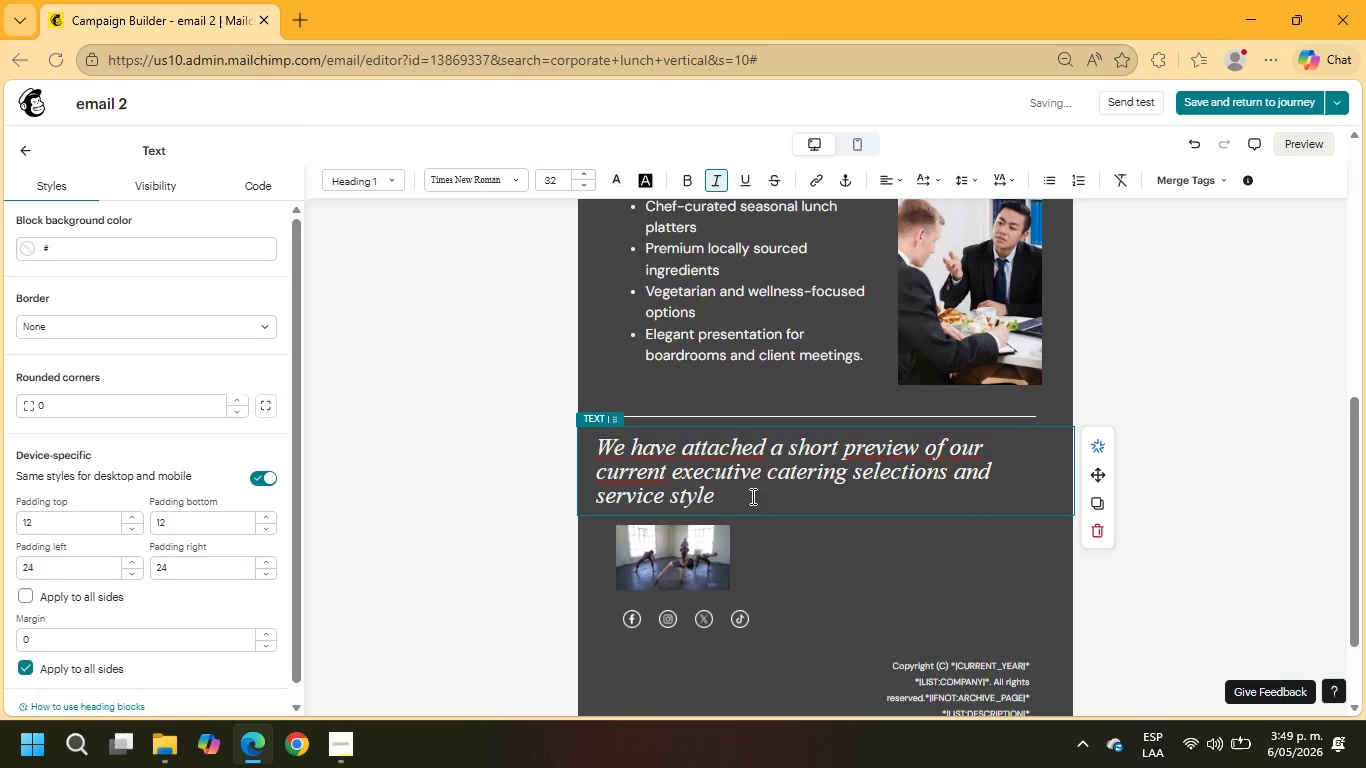 
left_click_drag(start_coordinate=[734, 504], to_coordinate=[574, 449])
 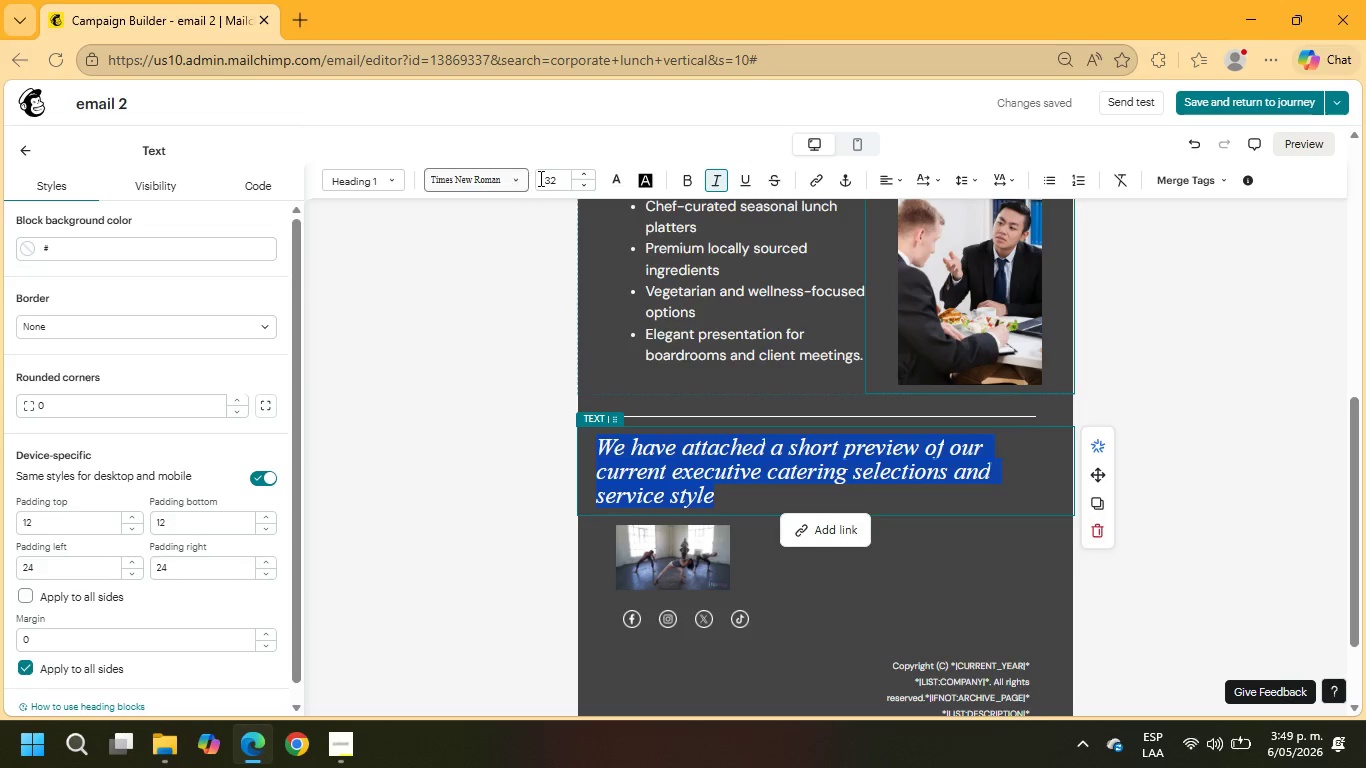 
left_click([580, 185])
 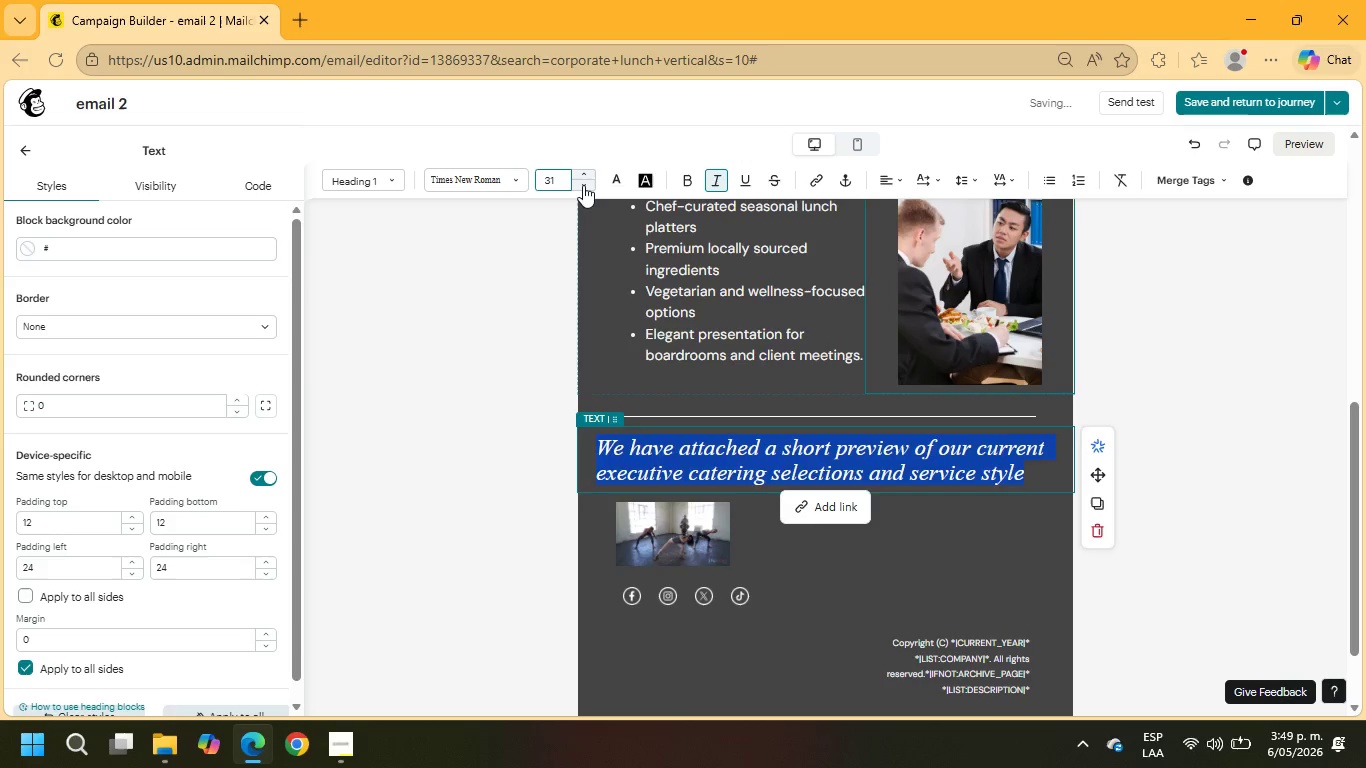 
double_click([583, 185])
 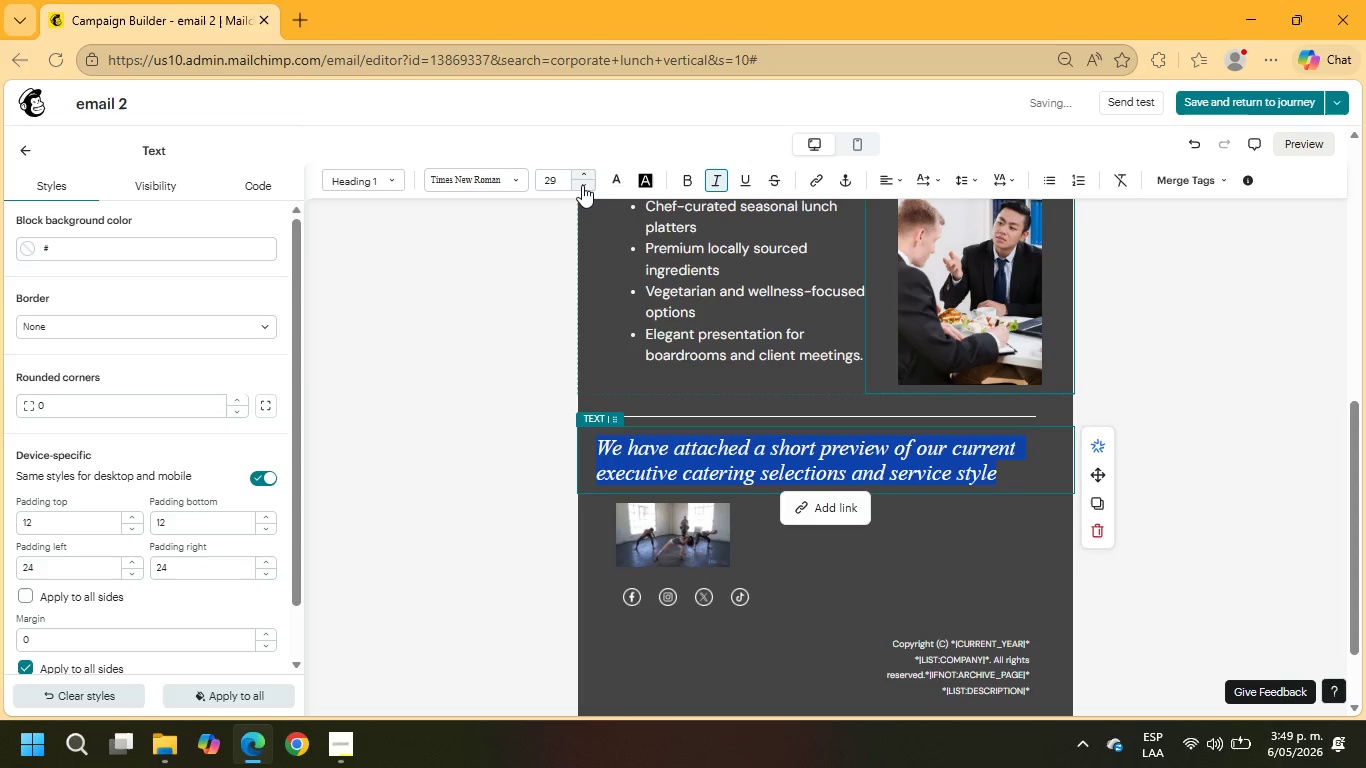 
left_click([582, 185])
 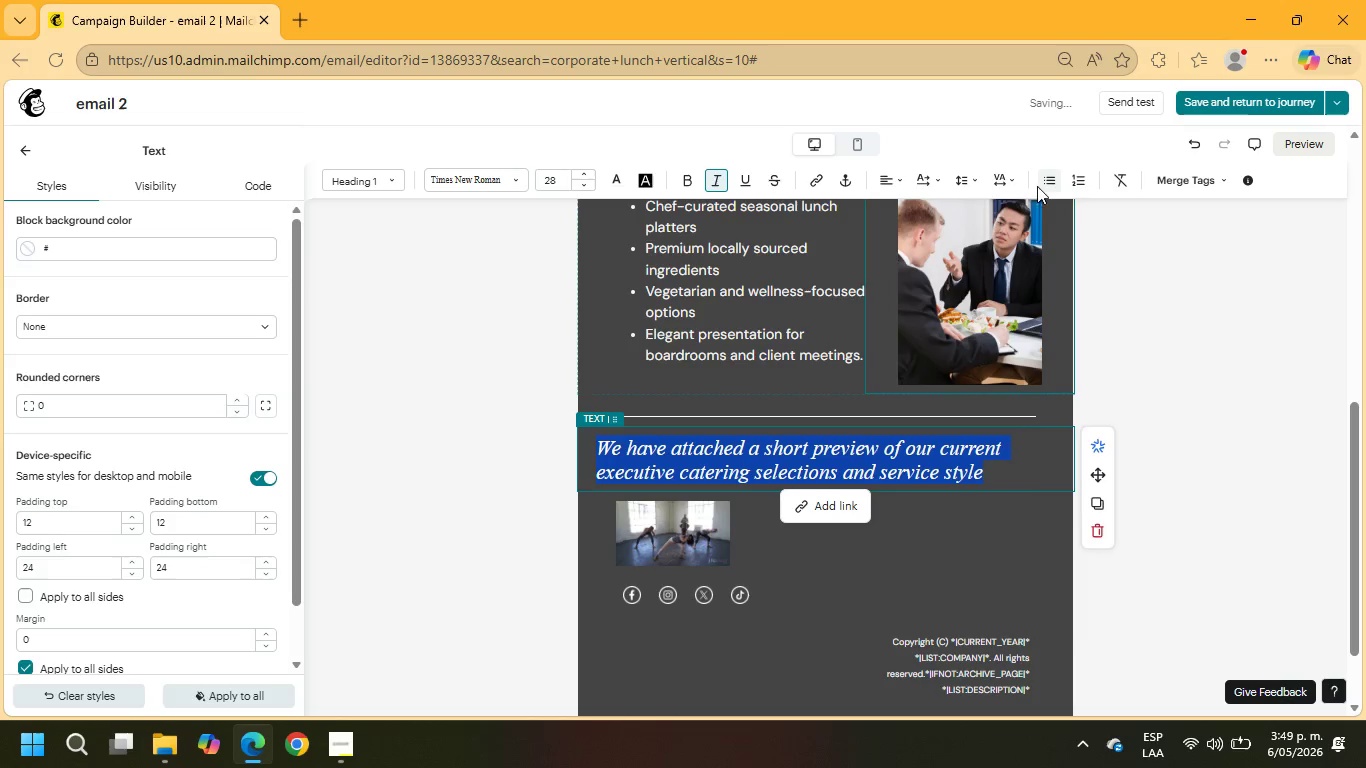 
left_click([888, 180])
 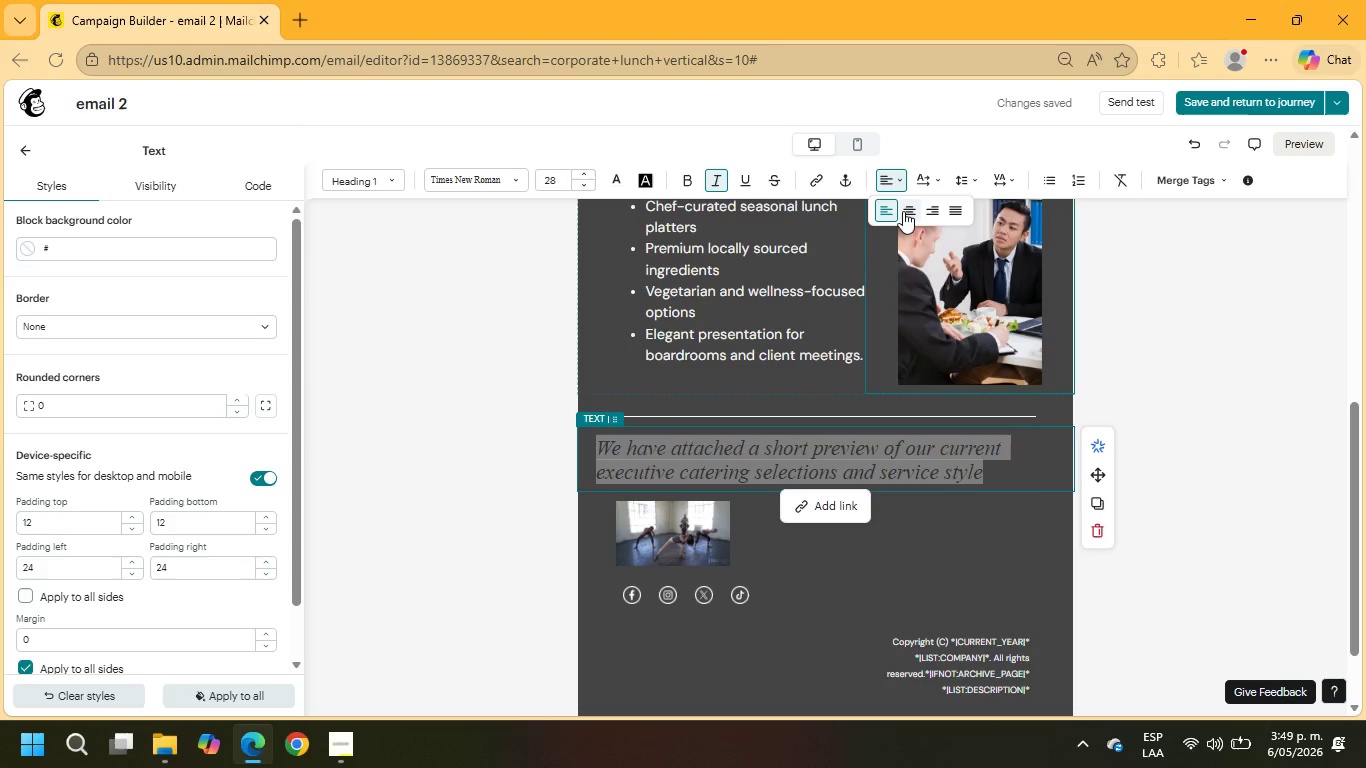 
left_click([903, 211])
 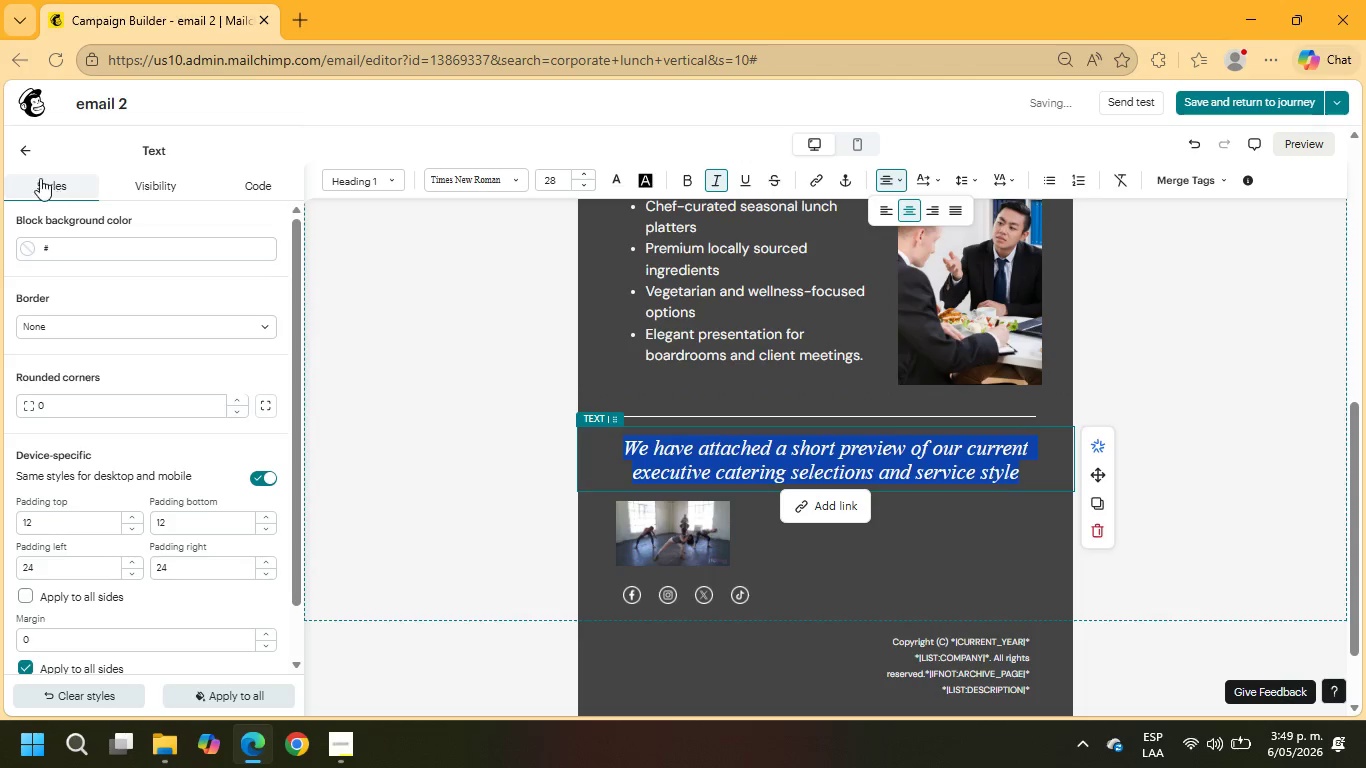 
left_click([33, 152])
 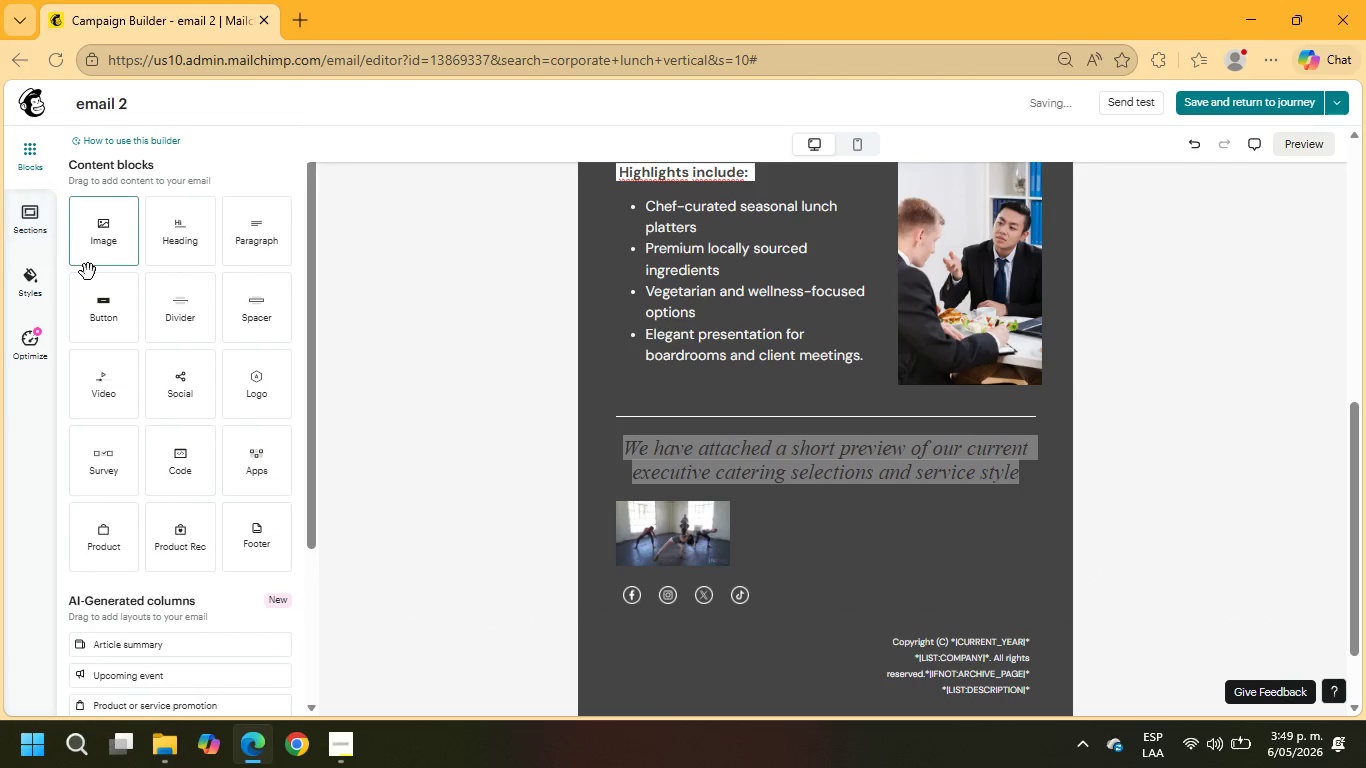 
left_click_drag(start_coordinate=[103, 305], to_coordinate=[728, 481])
 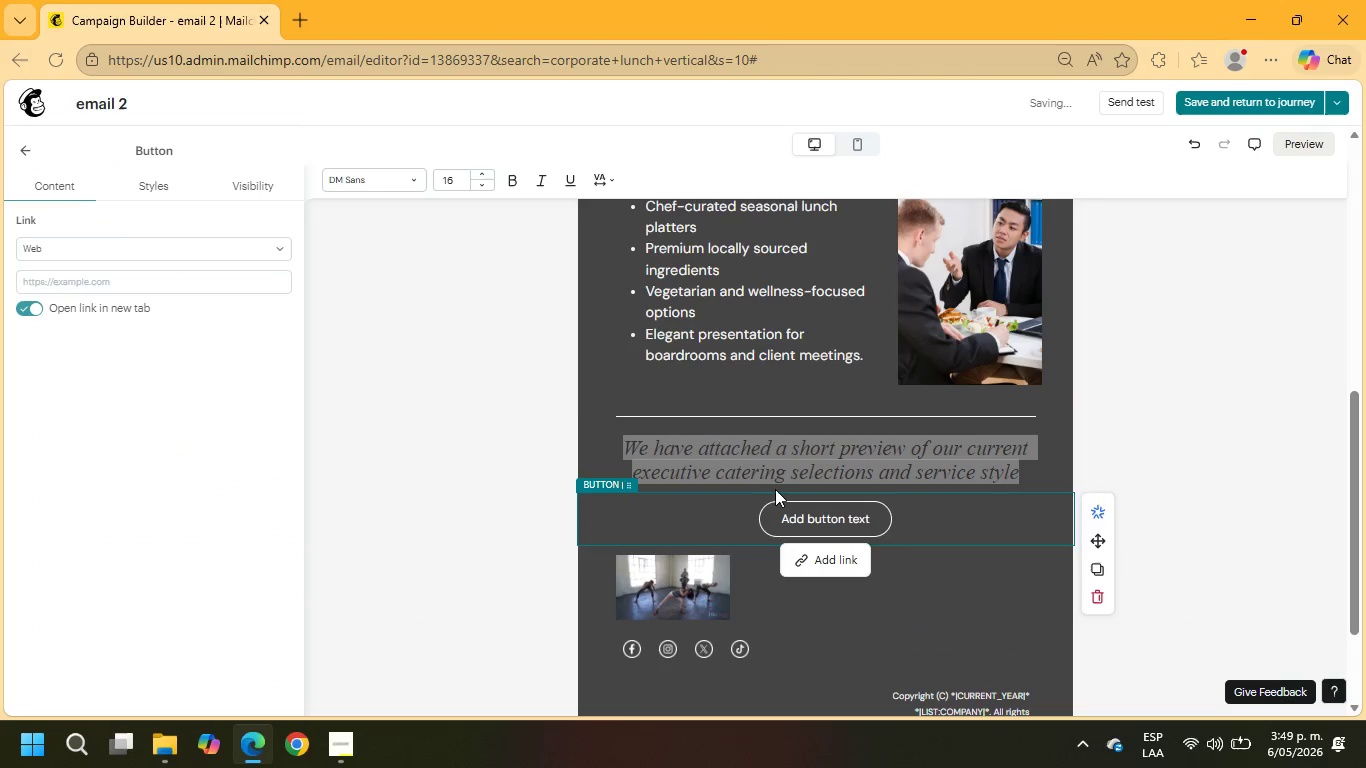 
scroll: coordinate [760, 424], scroll_direction: up, amount: 2.0
 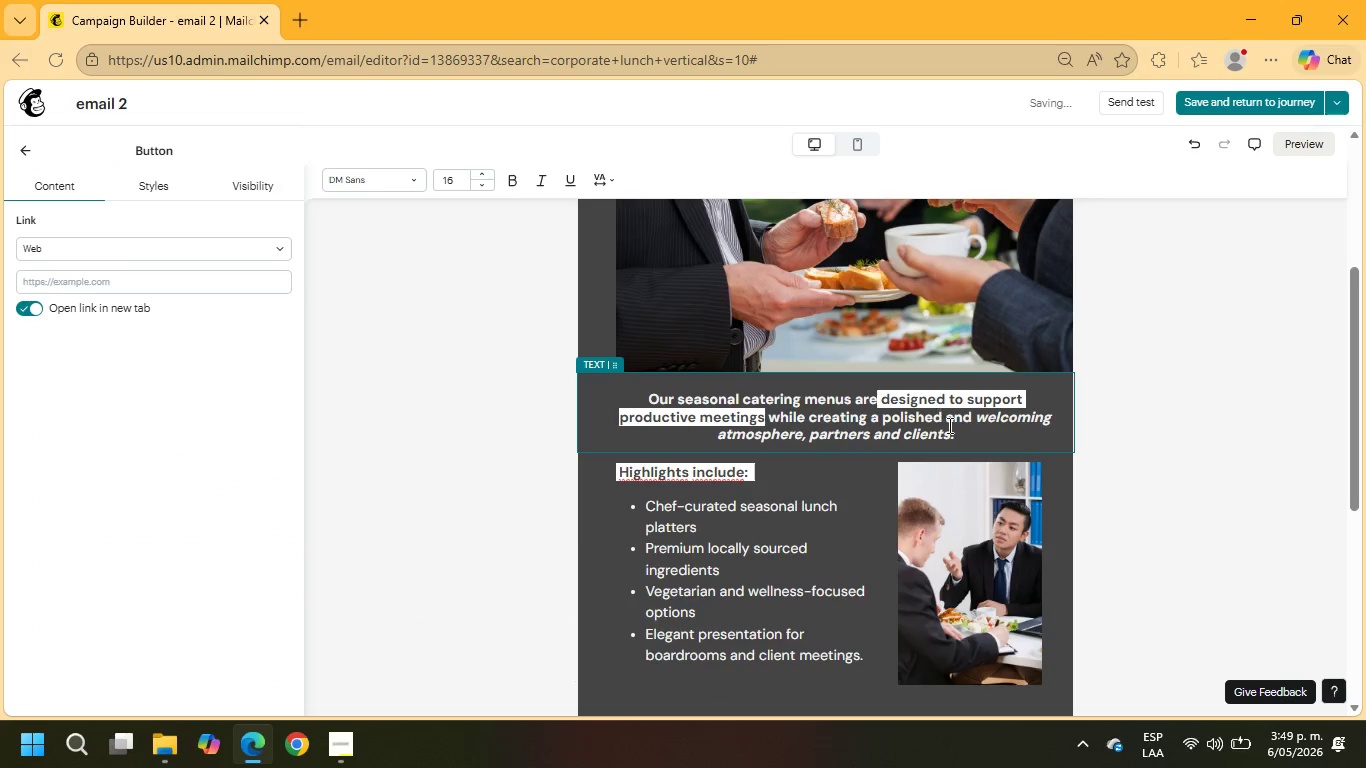 
left_click_drag(start_coordinate=[958, 442], to_coordinate=[646, 396])
 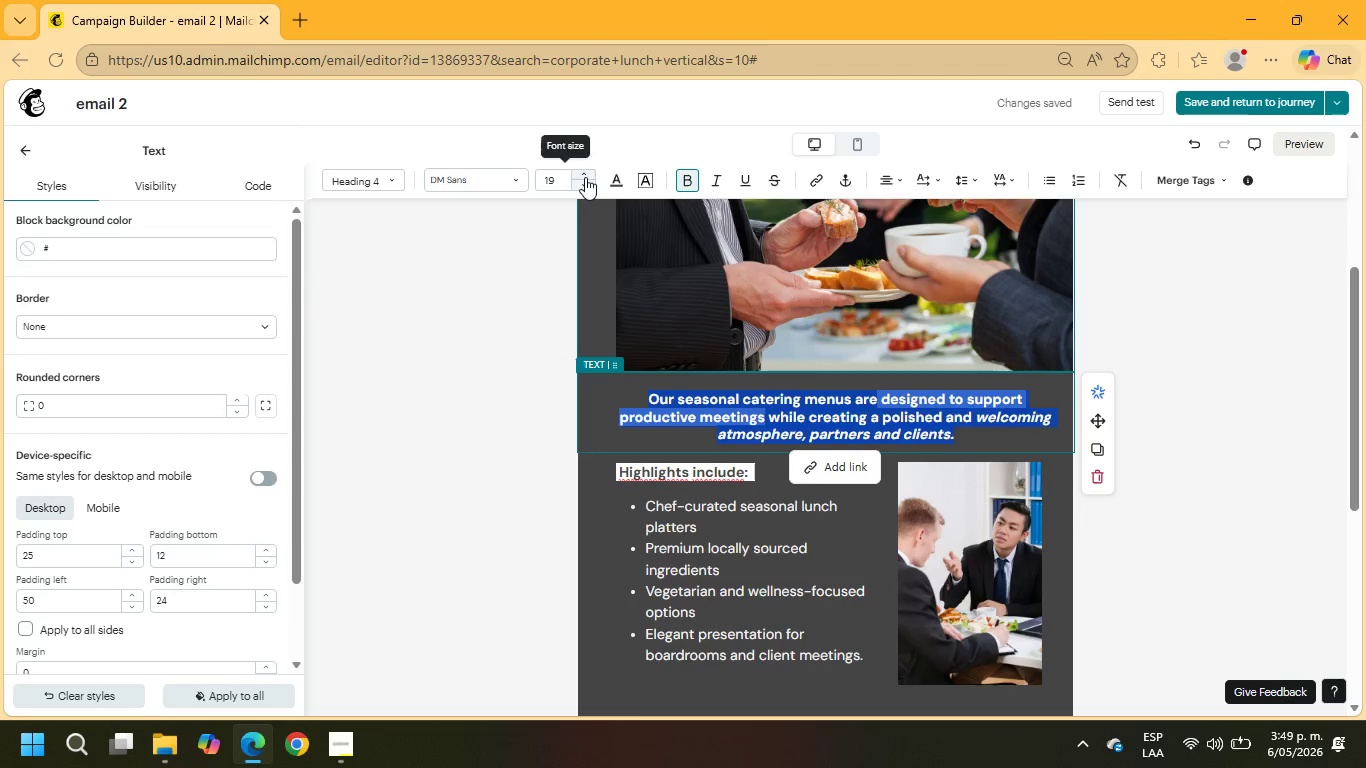 
left_click([583, 173])
 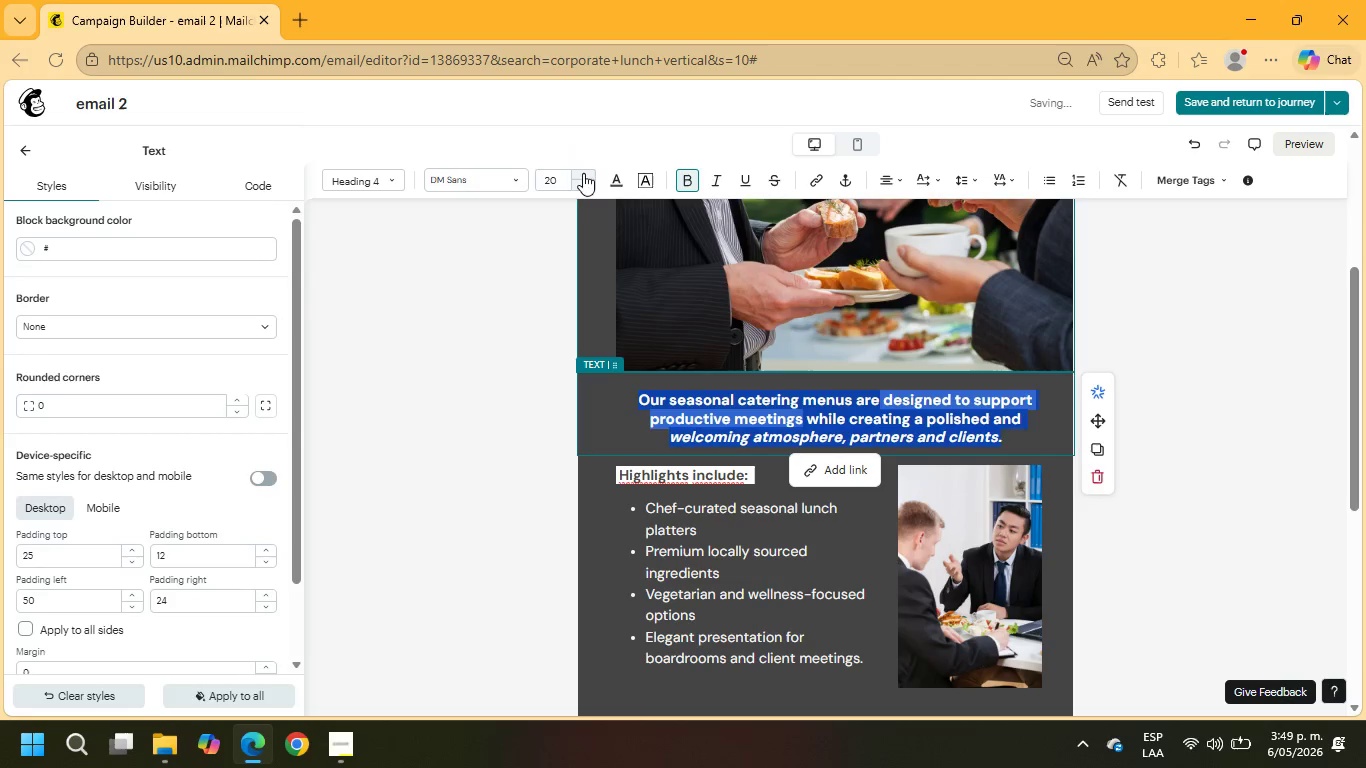 
left_click([1365, 367])
 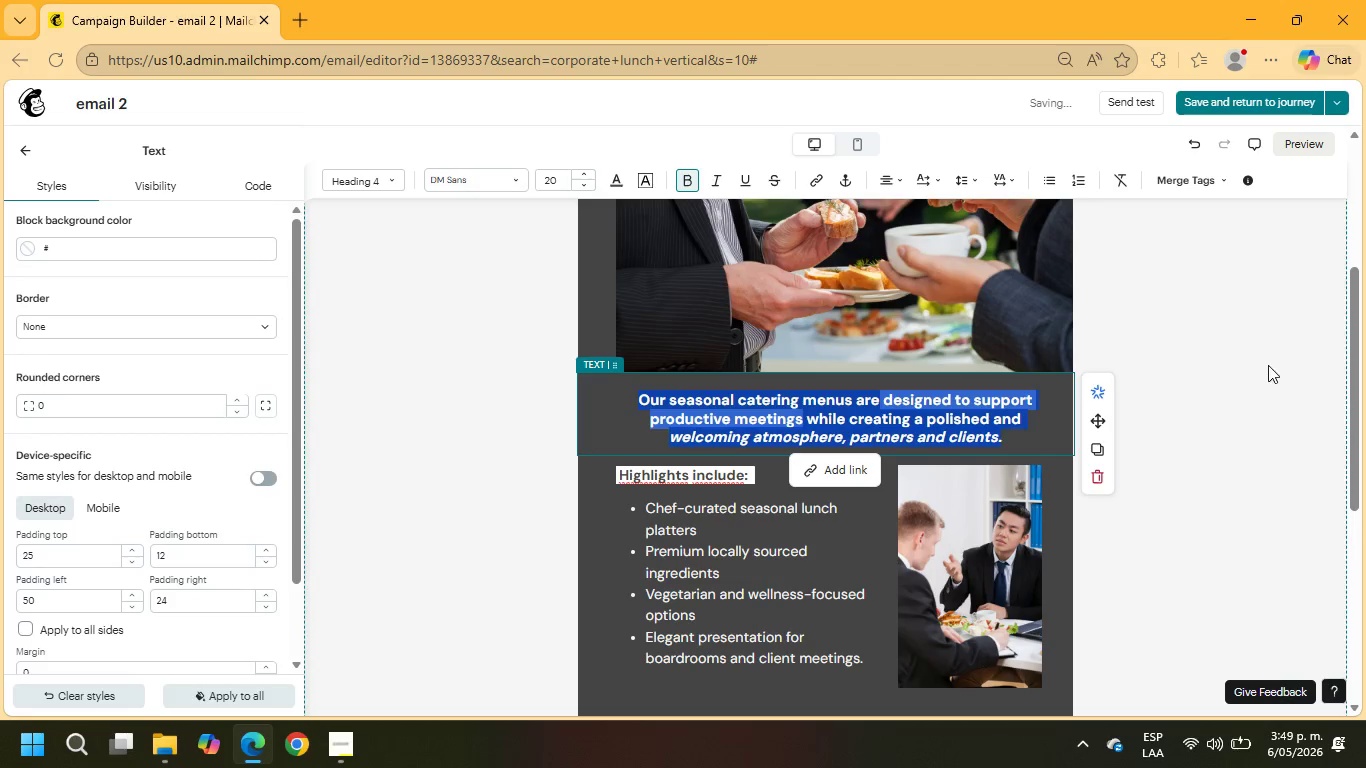 
left_click([1268, 365])
 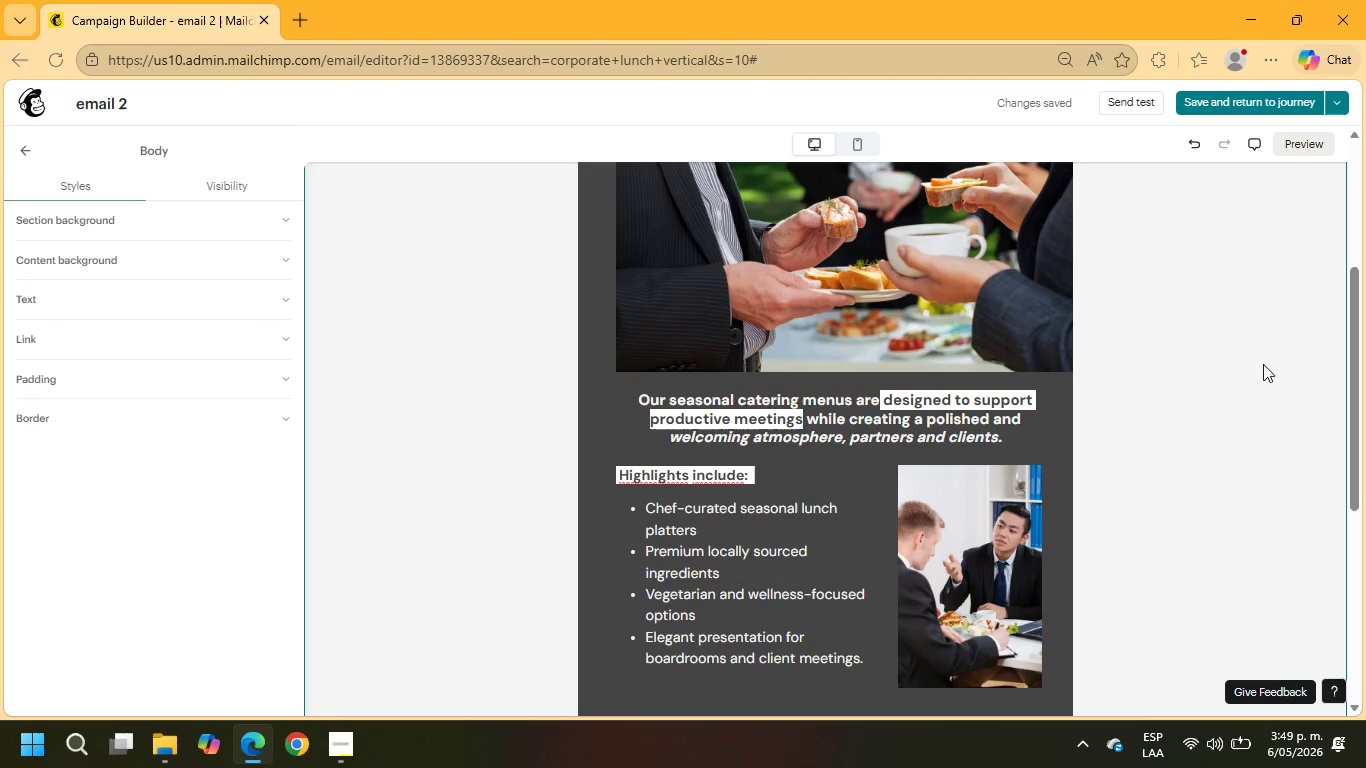 
scroll: coordinate [1262, 365], scroll_direction: up, amount: 4.0
 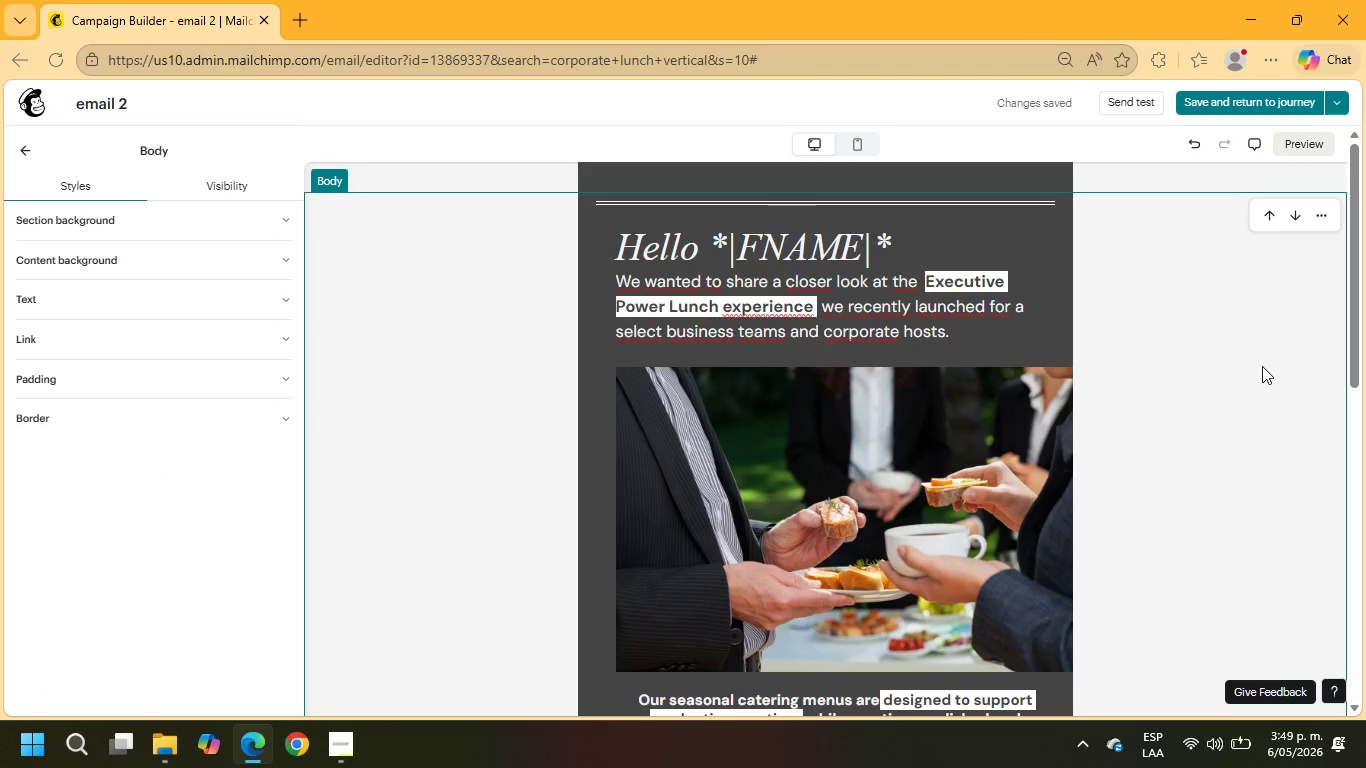 
scroll: coordinate [1259, 375], scroll_direction: down, amount: 5.0
 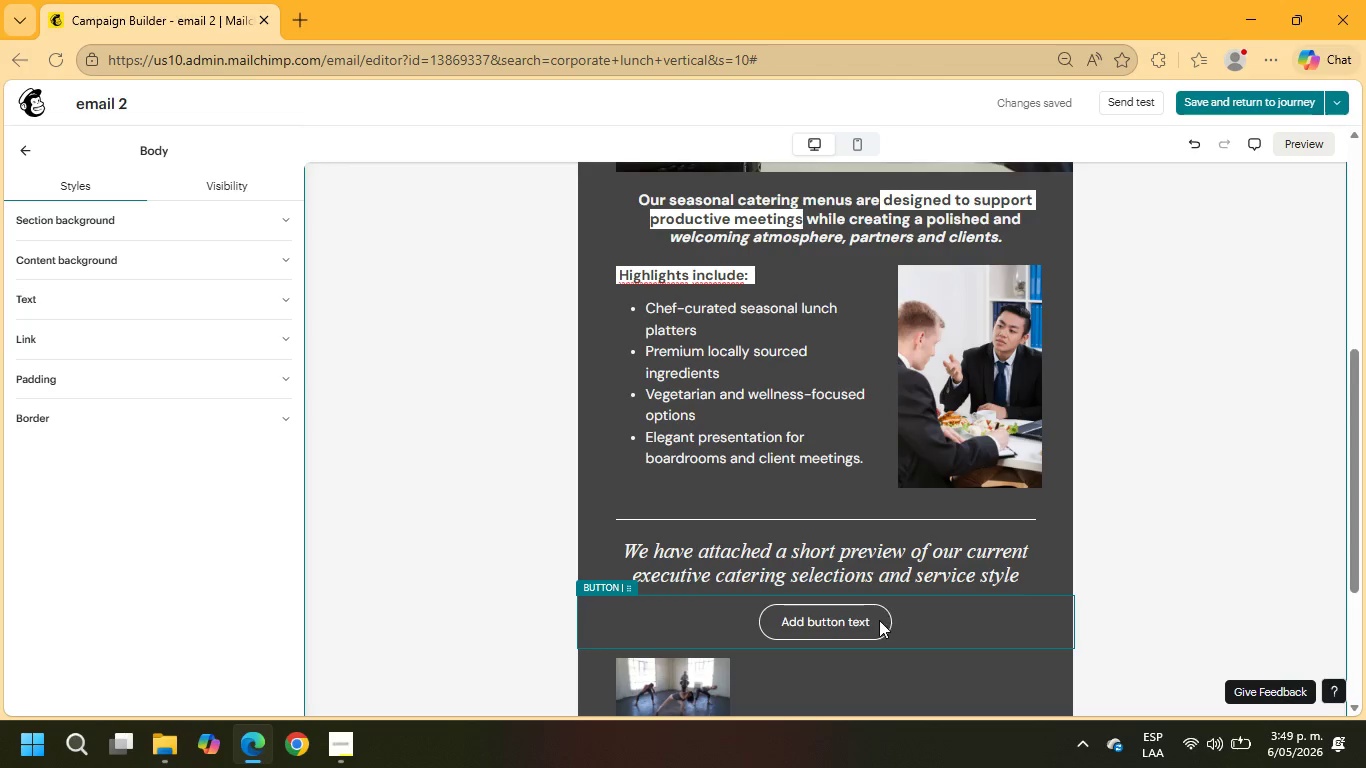 
left_click([872, 624])
 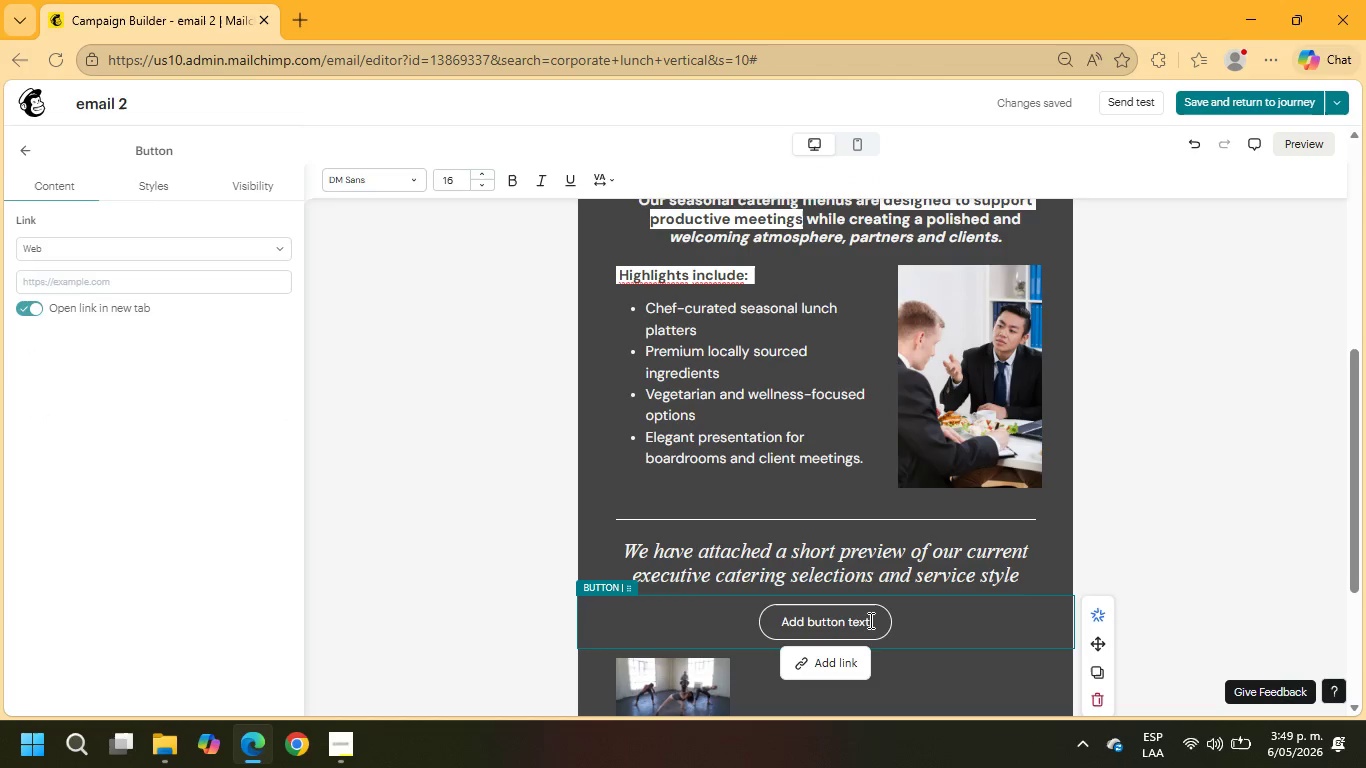 
left_click_drag(start_coordinate=[869, 620], to_coordinate=[780, 617])
 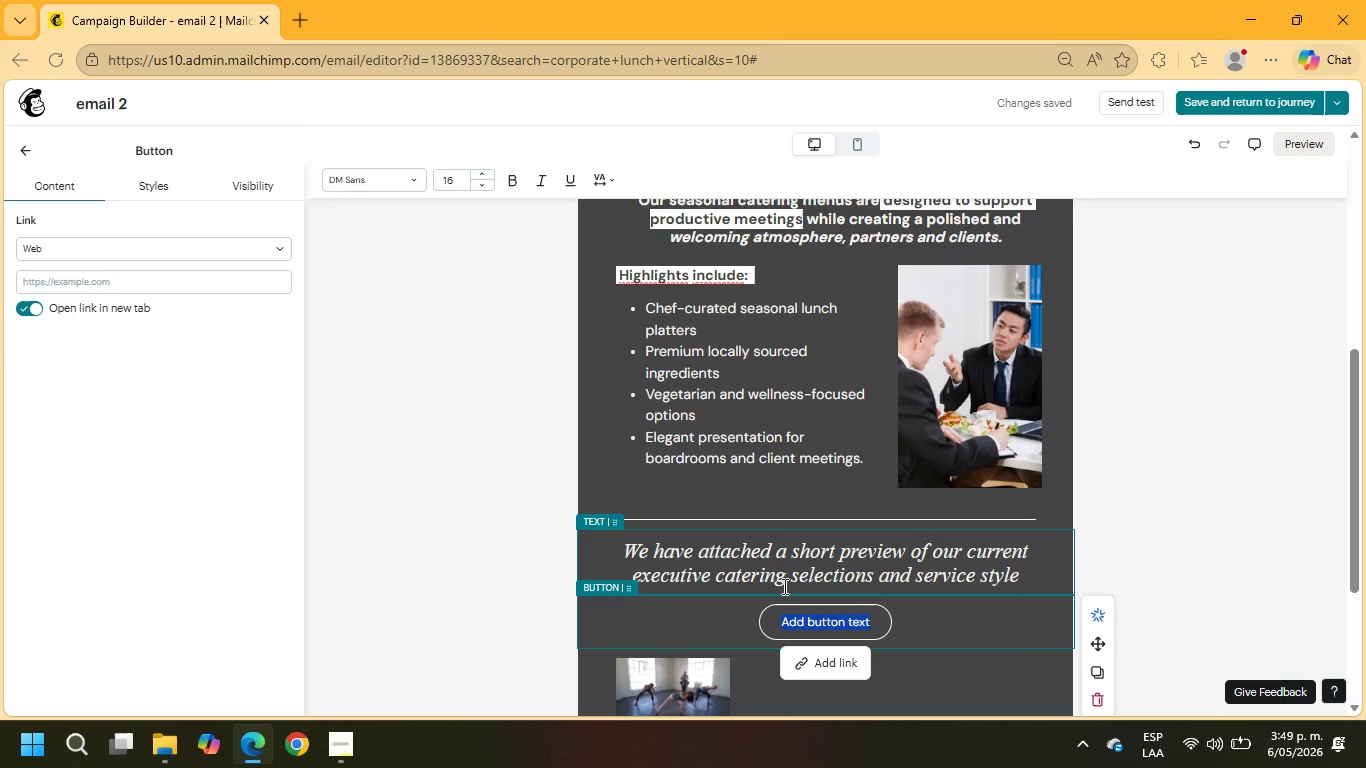 
type(View Here)
 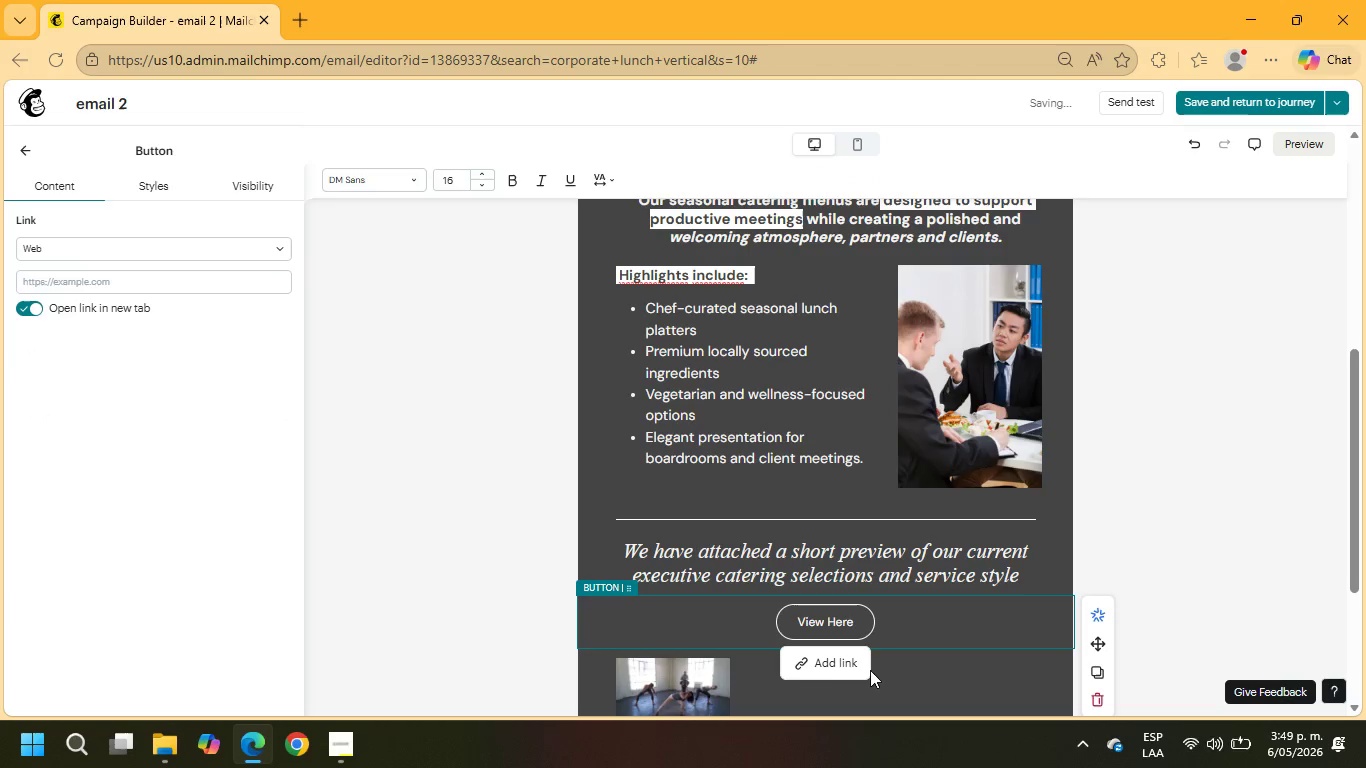 
left_click([851, 667])
 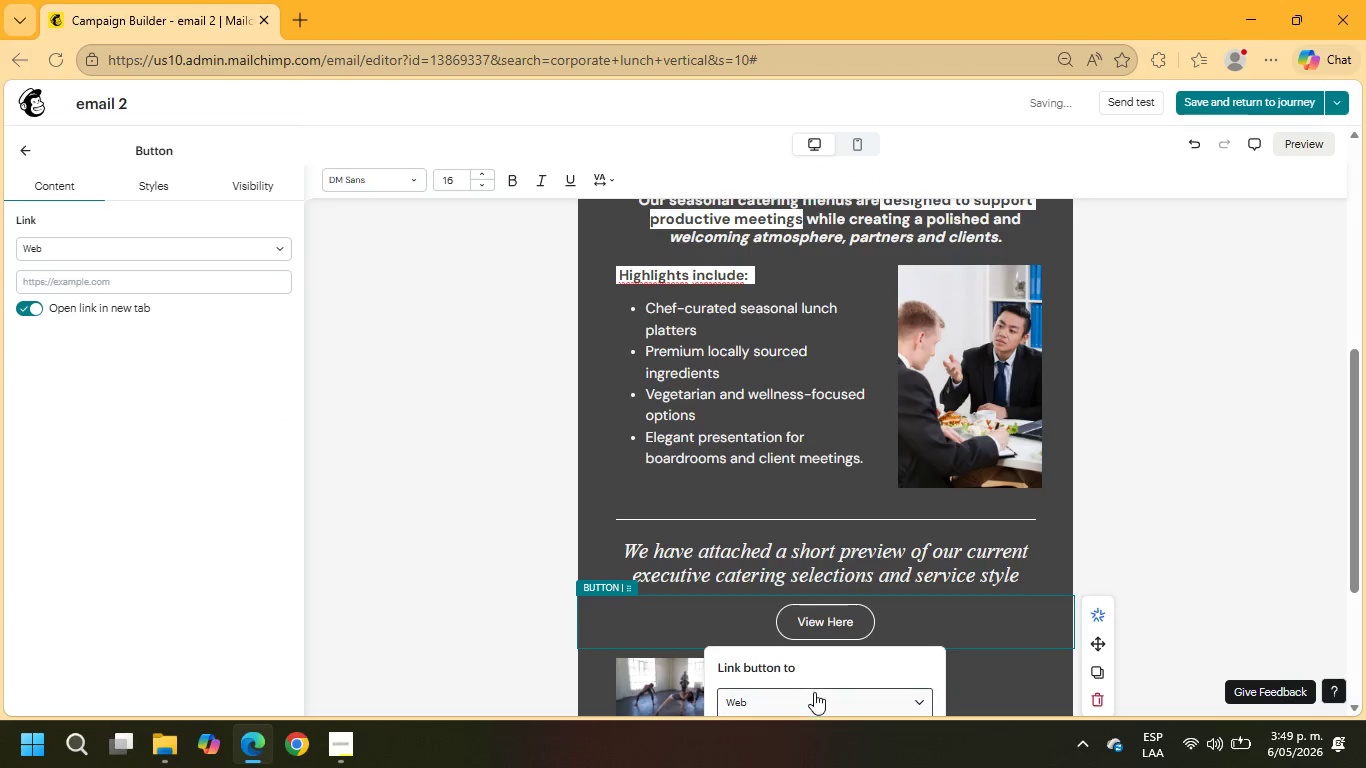 
scroll: coordinate [868, 605], scroll_direction: down, amount: 2.0
 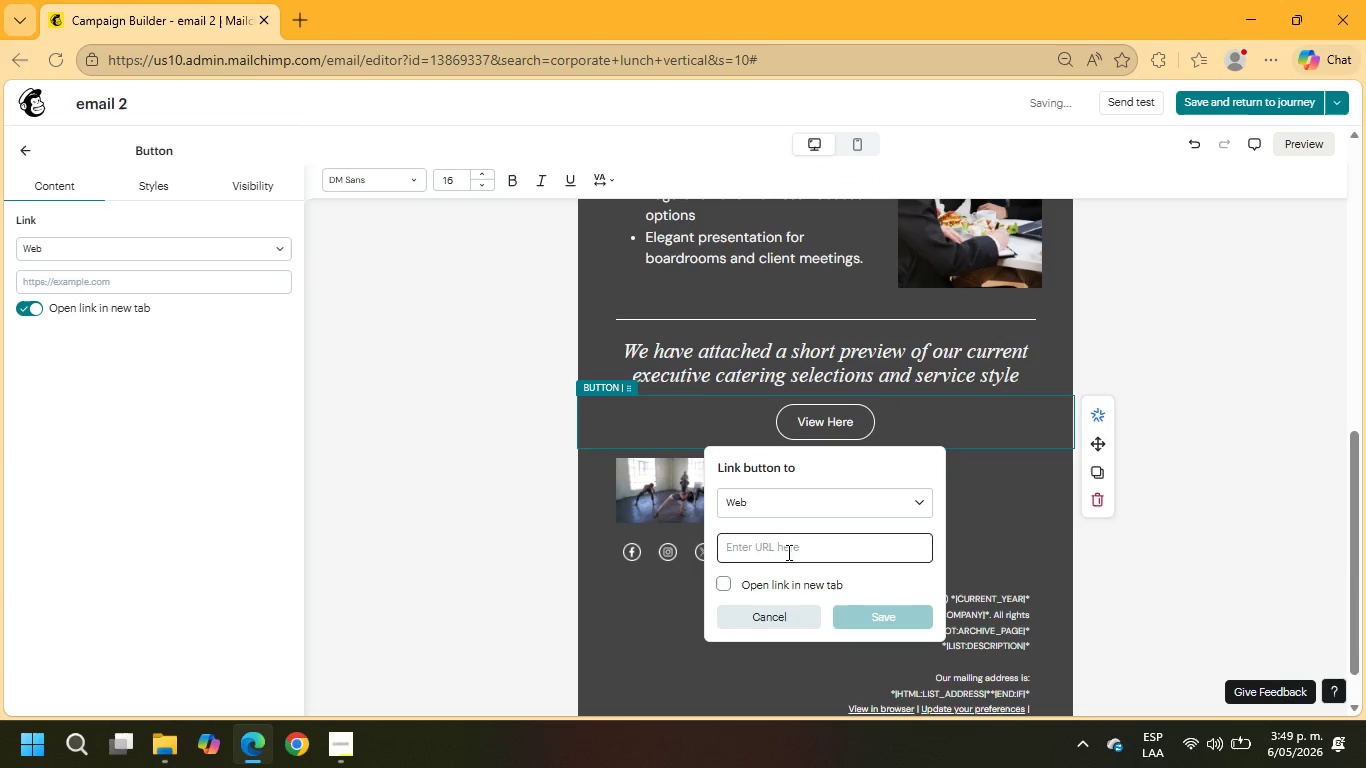 
left_click([782, 546])
 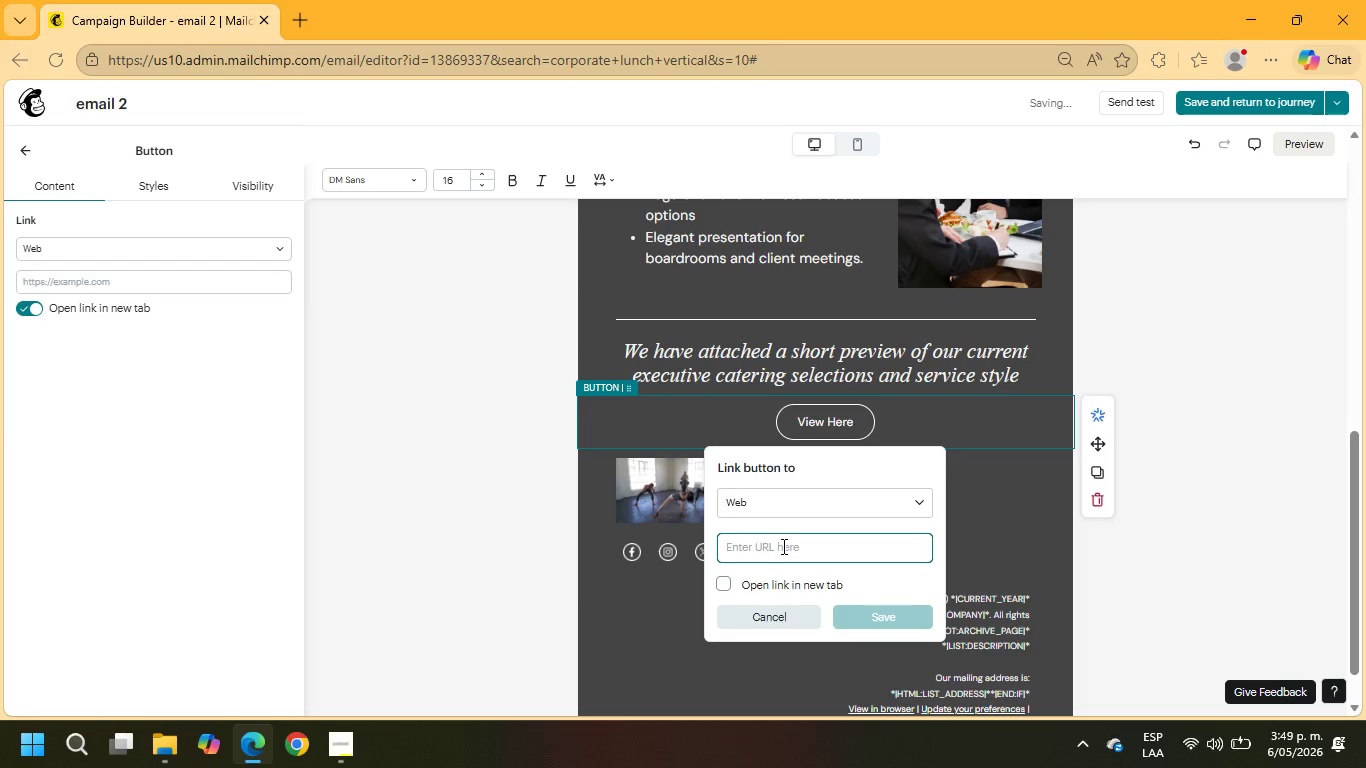 
type(example.com)
 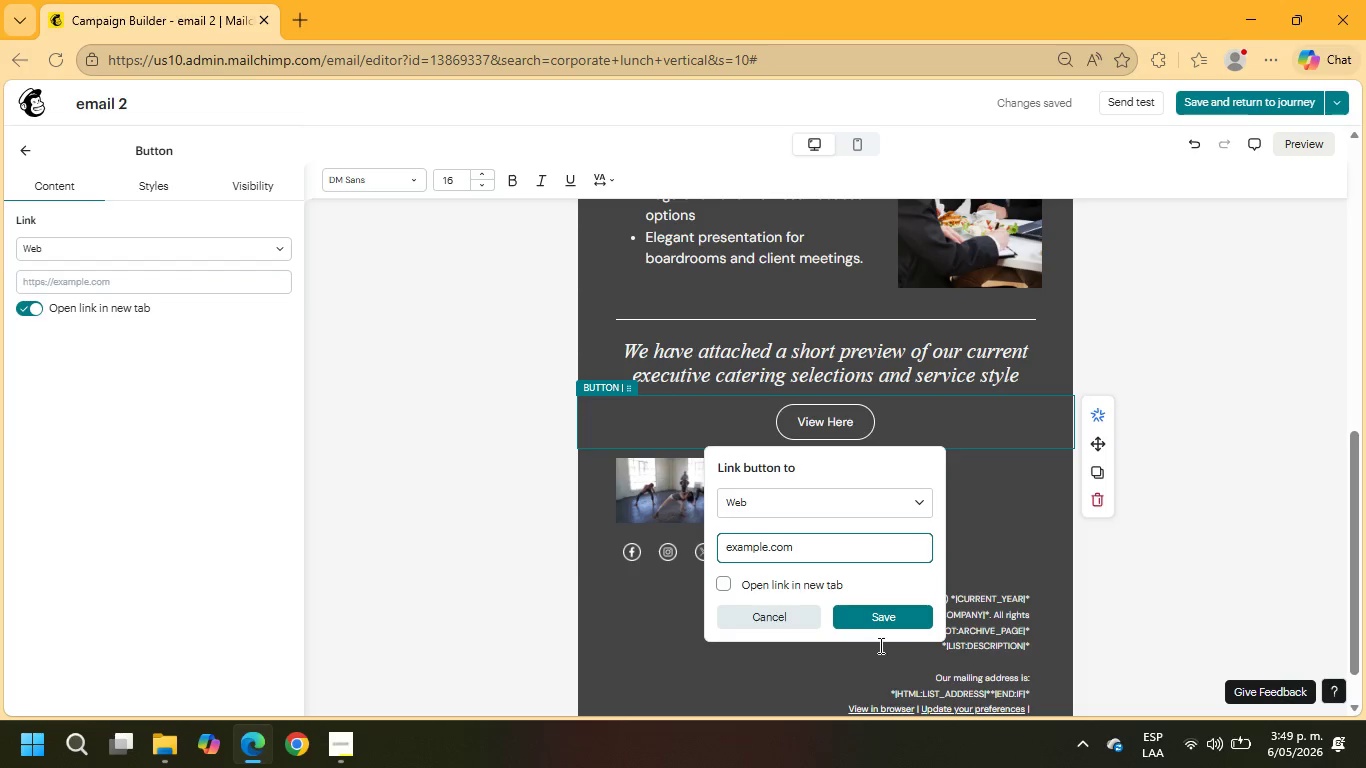 
left_click([879, 625])
 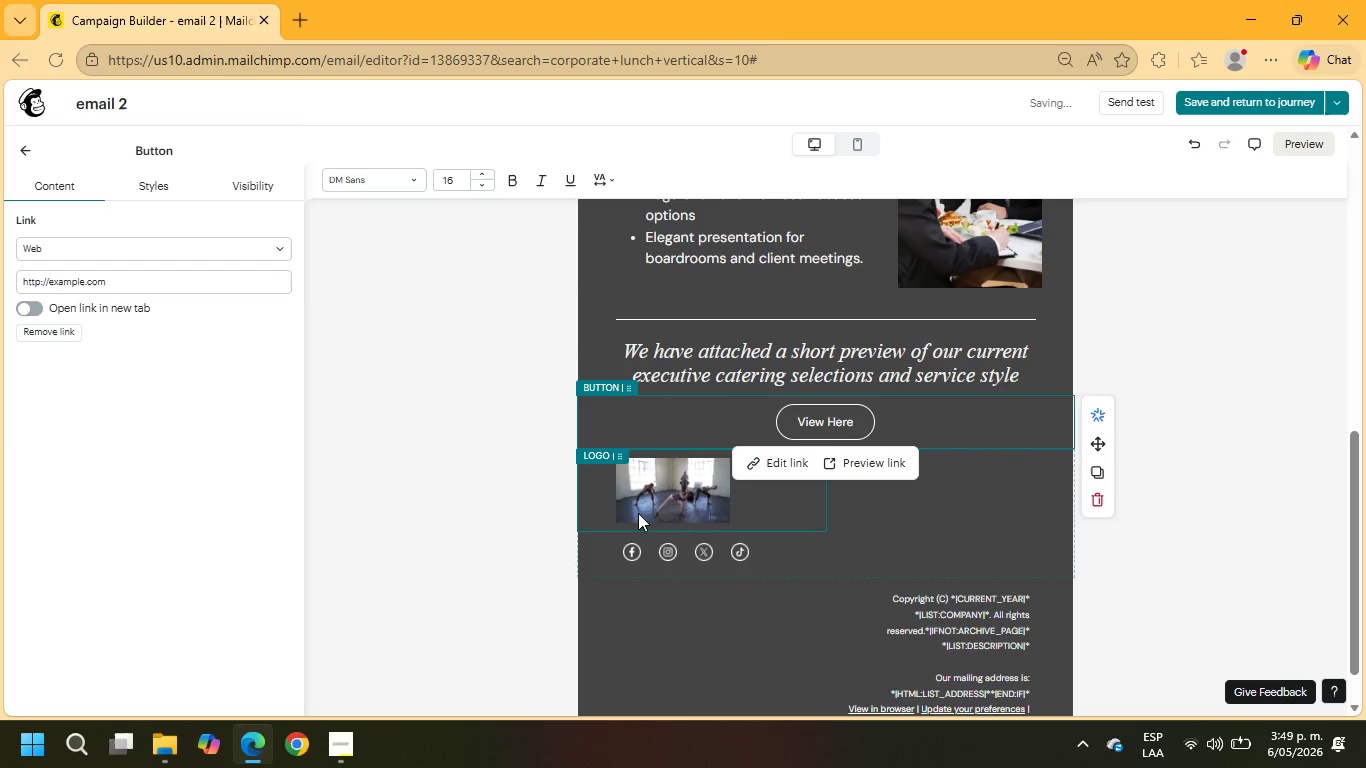 
left_click([648, 501])
 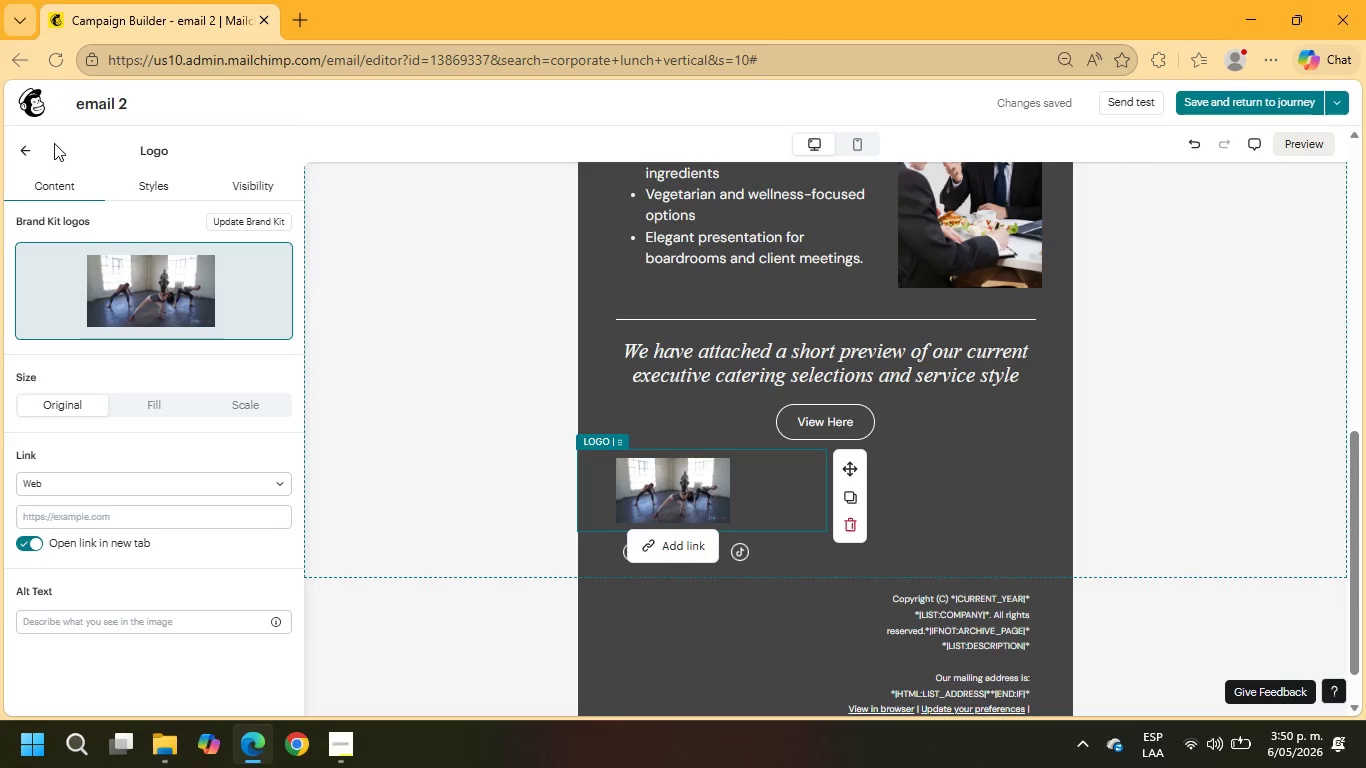 
wait(10.91)
 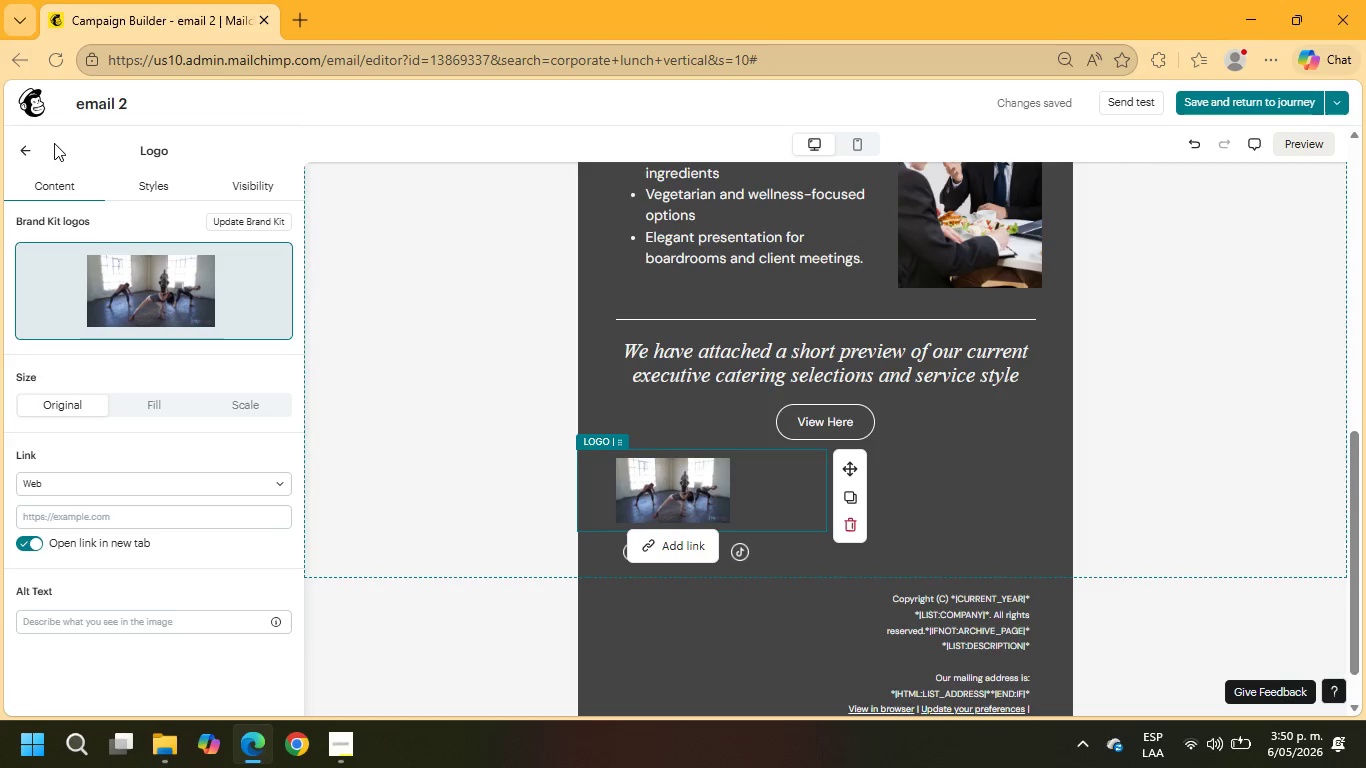 
left_click([19, 149])
 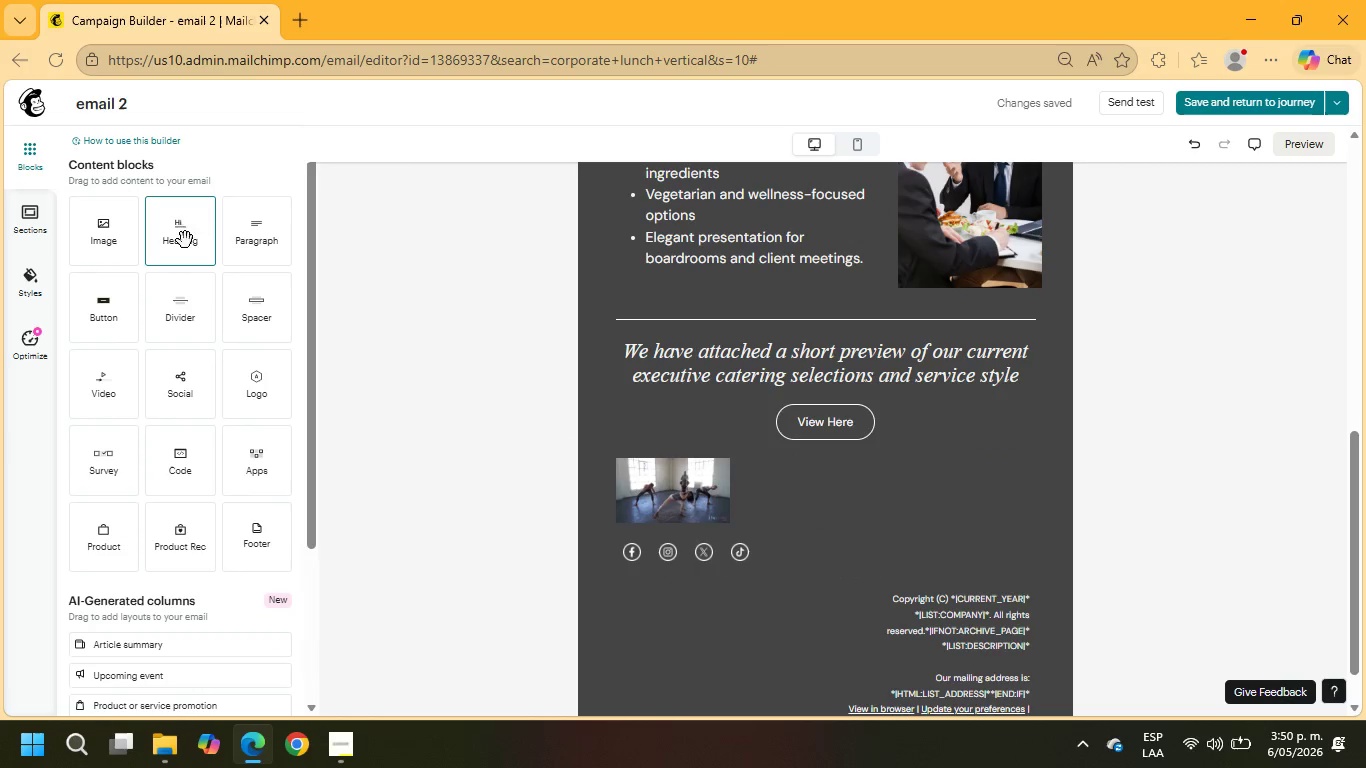 
left_click_drag(start_coordinate=[188, 234], to_coordinate=[649, 452])
 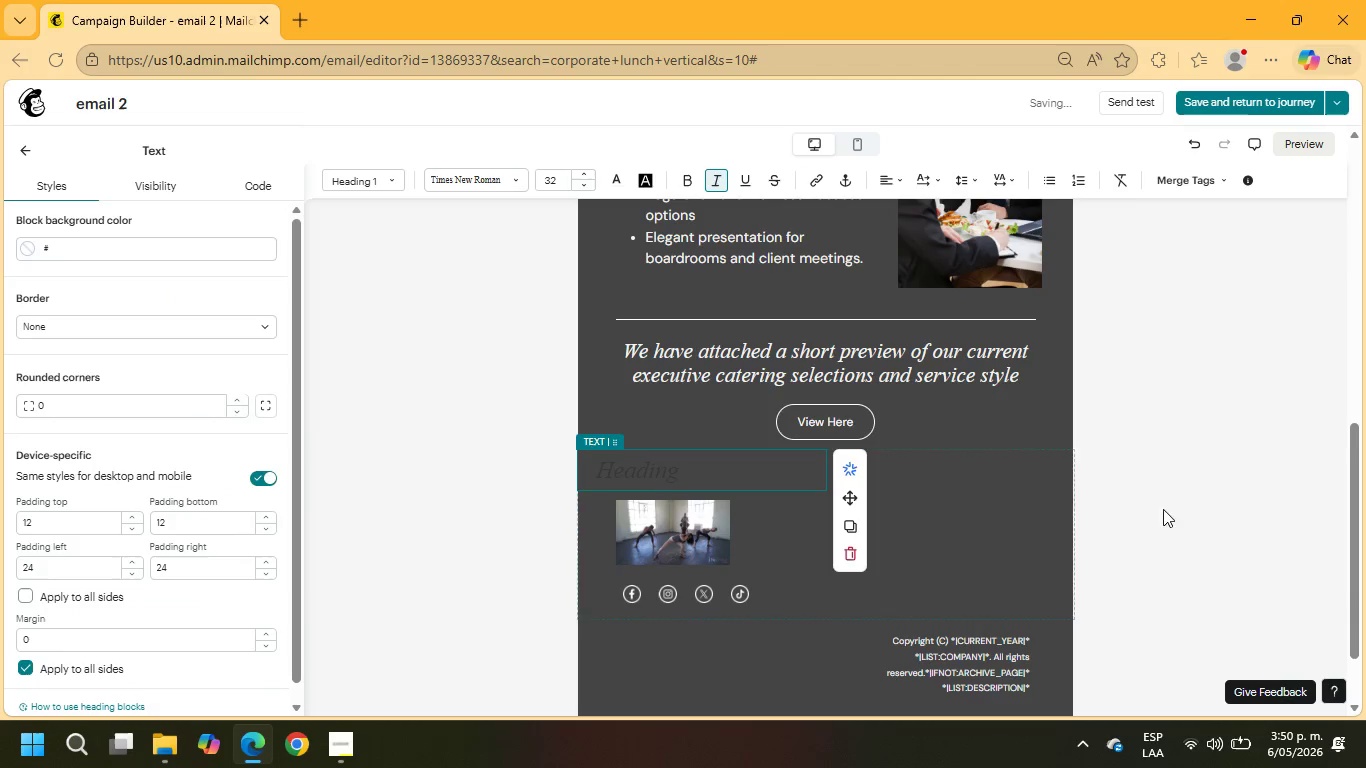 
left_click([988, 473])
 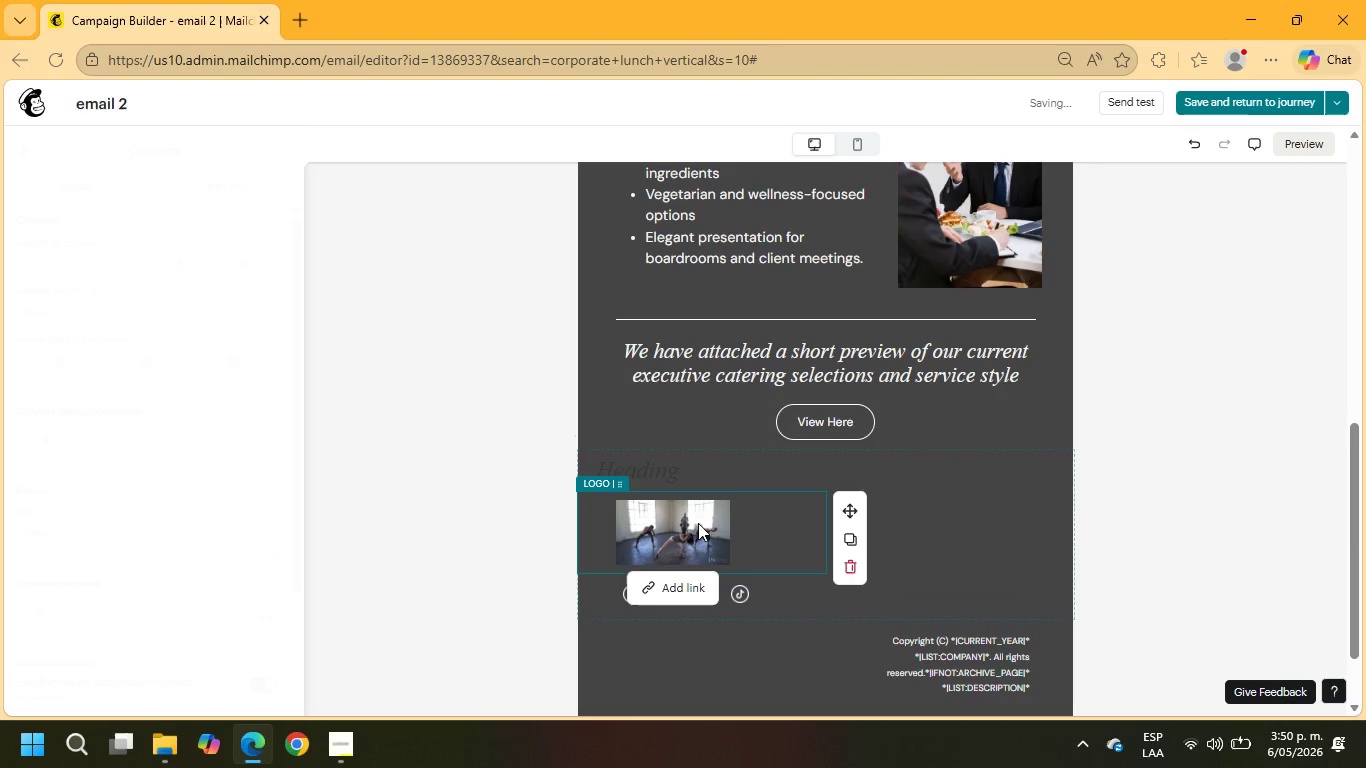 
left_click([856, 569])
 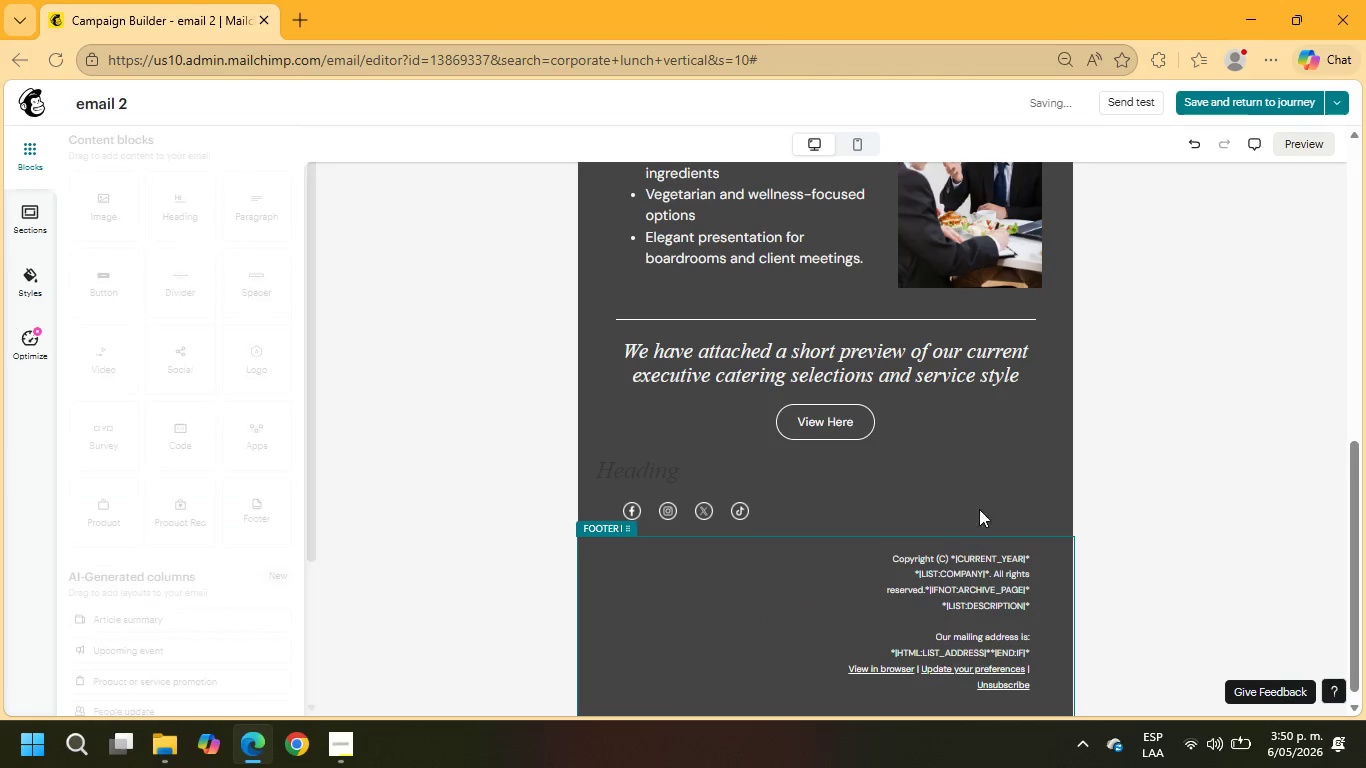 
left_click([986, 493])
 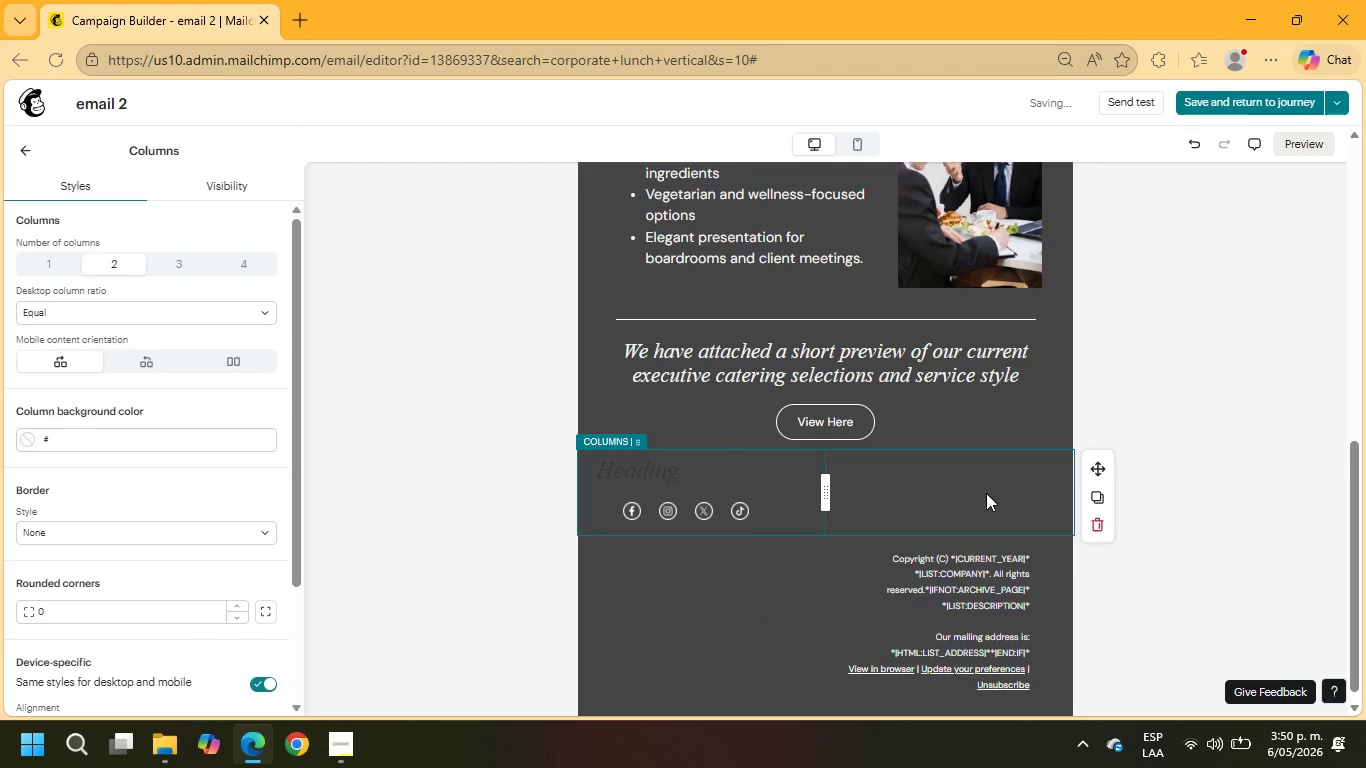 
left_click([986, 493])
 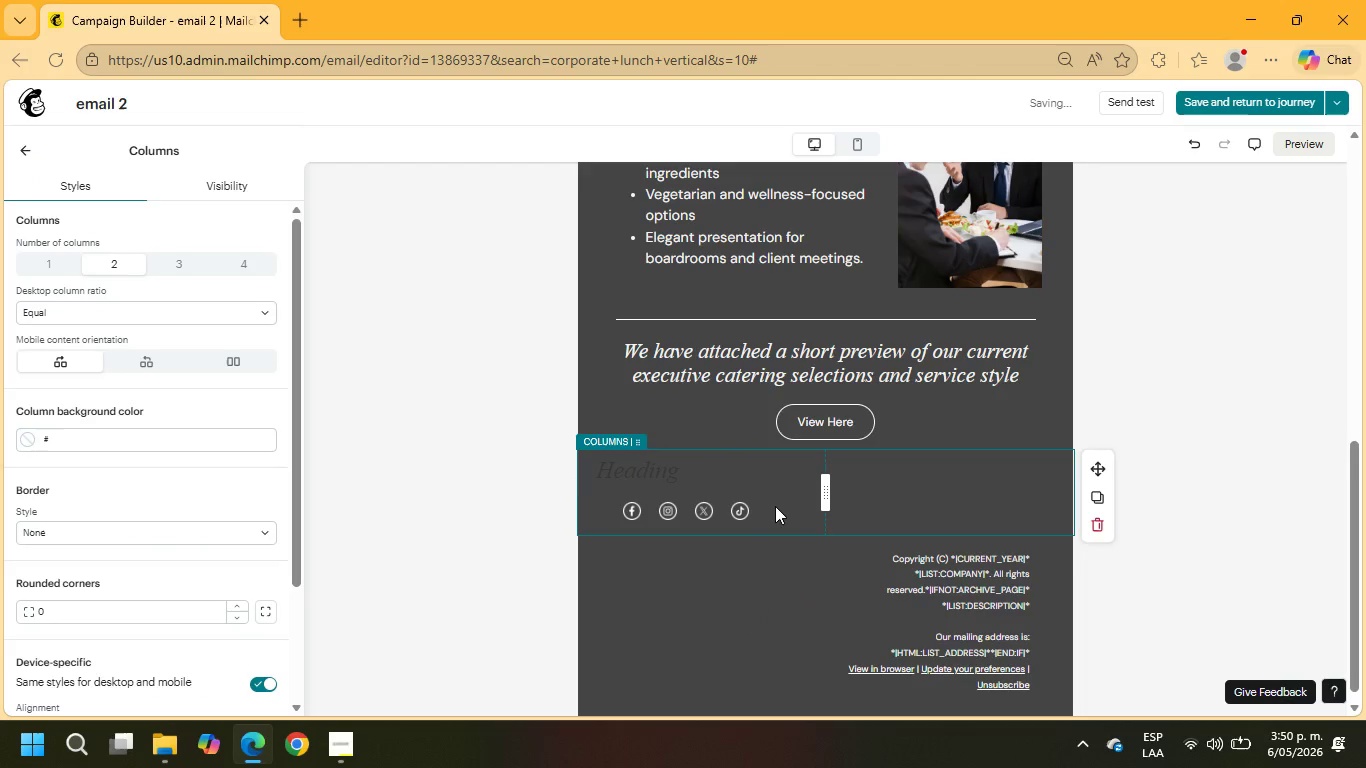 
left_click([775, 506])
 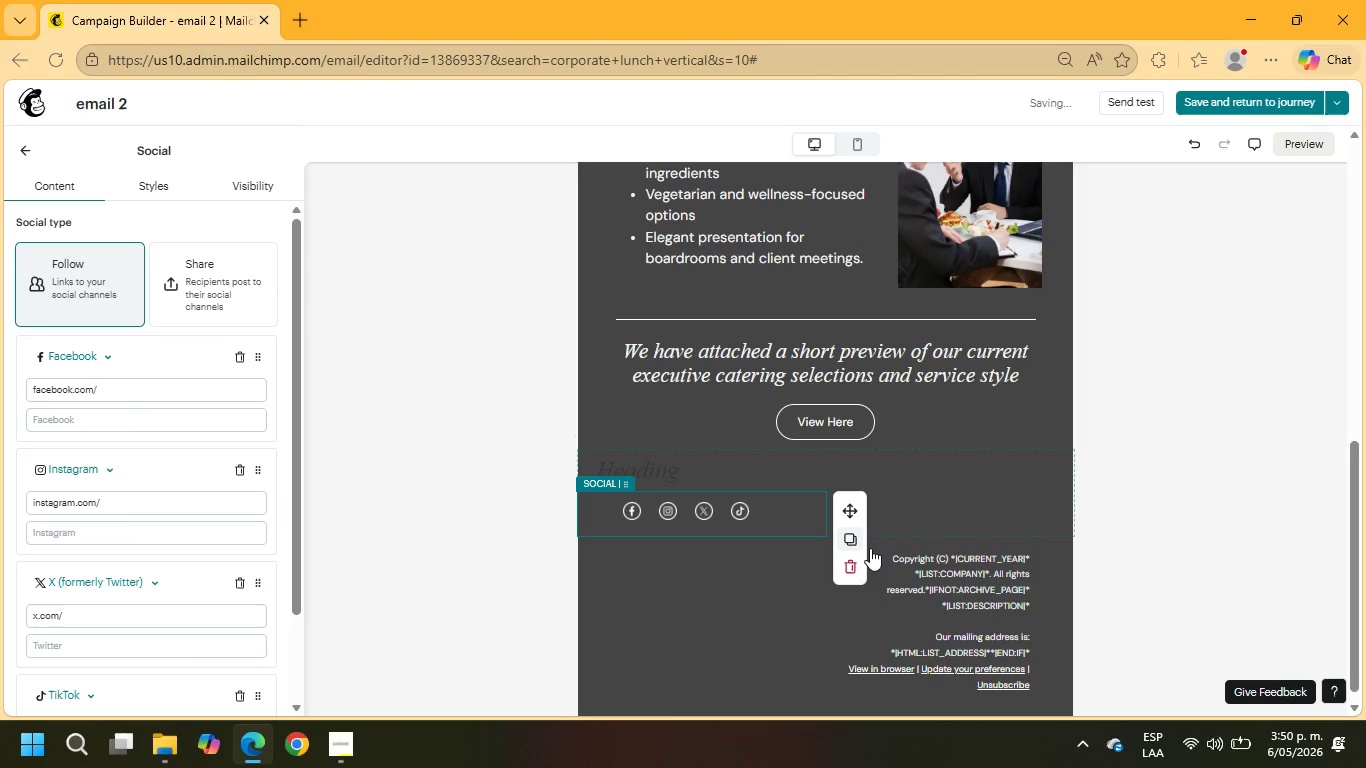 
left_click([858, 565])
 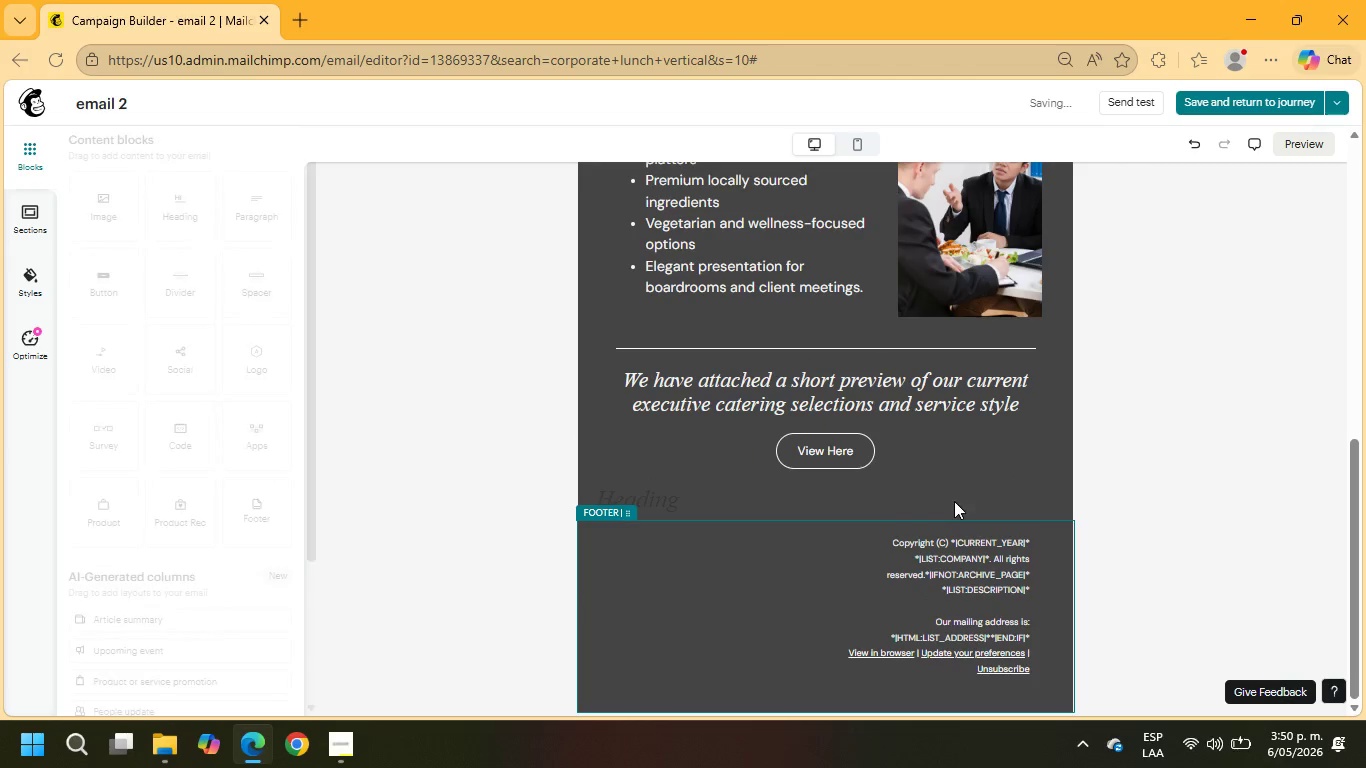 
left_click([954, 514])
 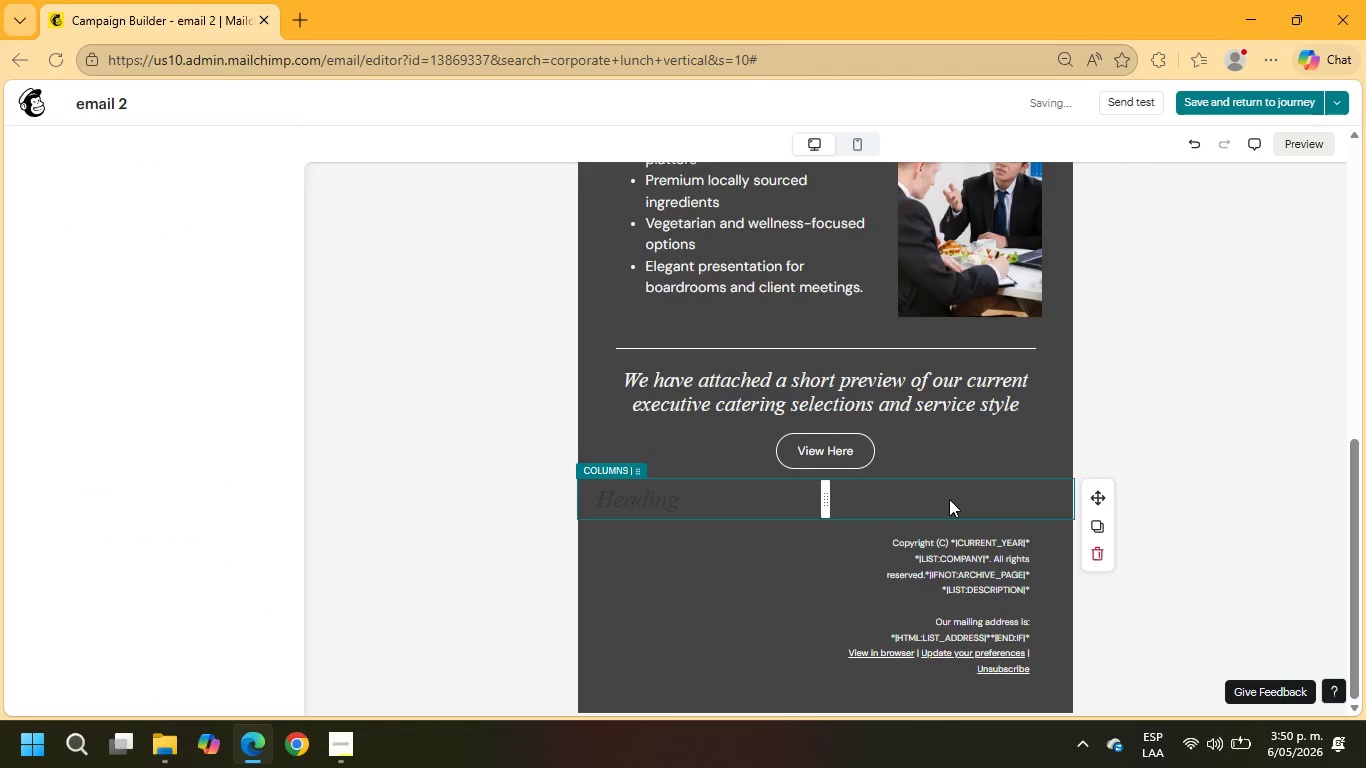 
left_click([949, 499])
 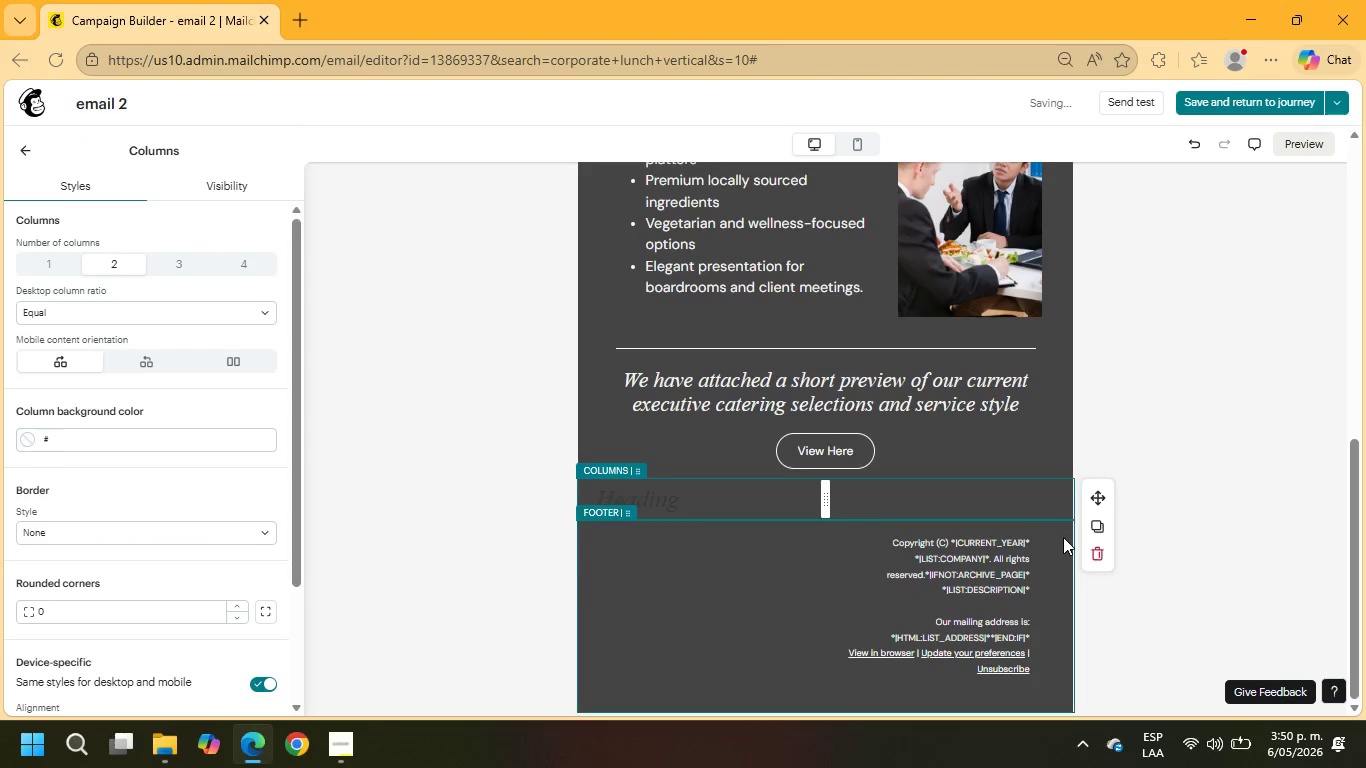 
left_click([996, 507])
 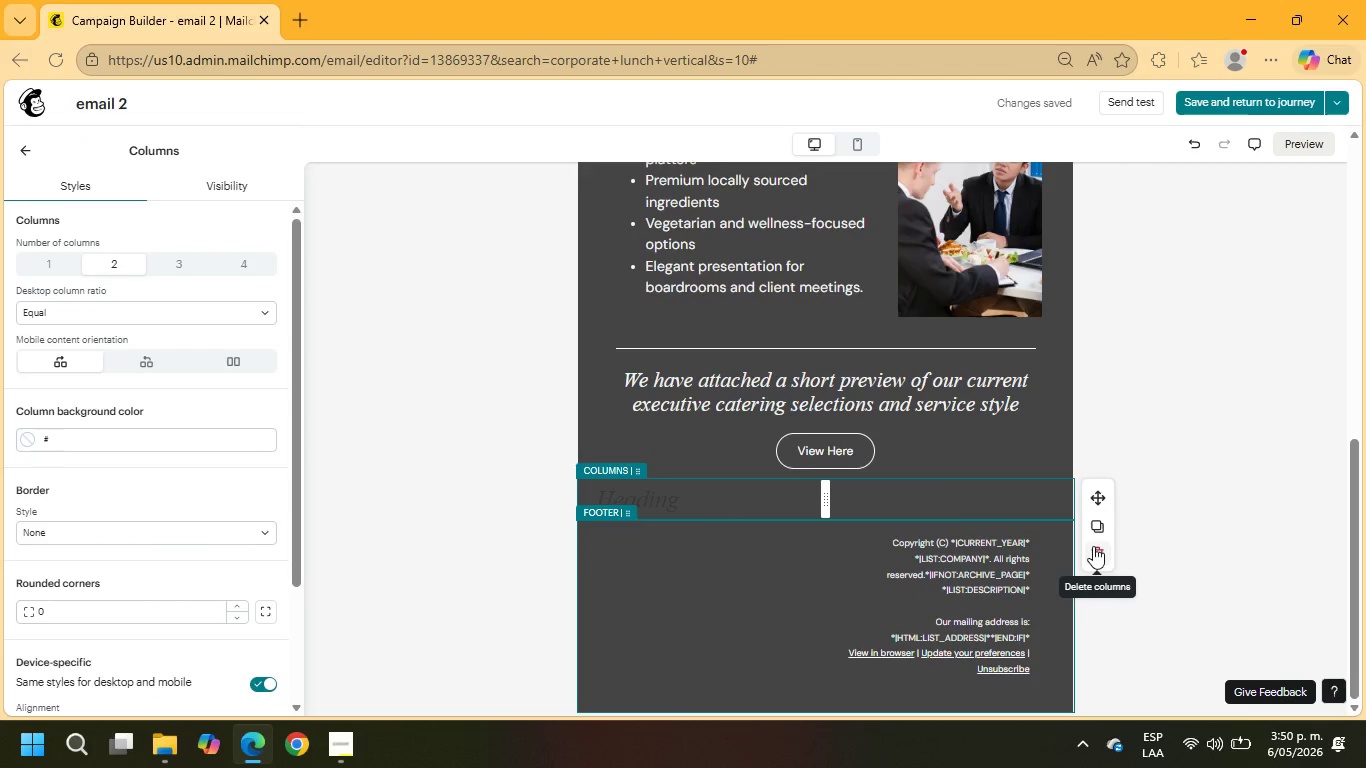 
left_click([975, 486])
 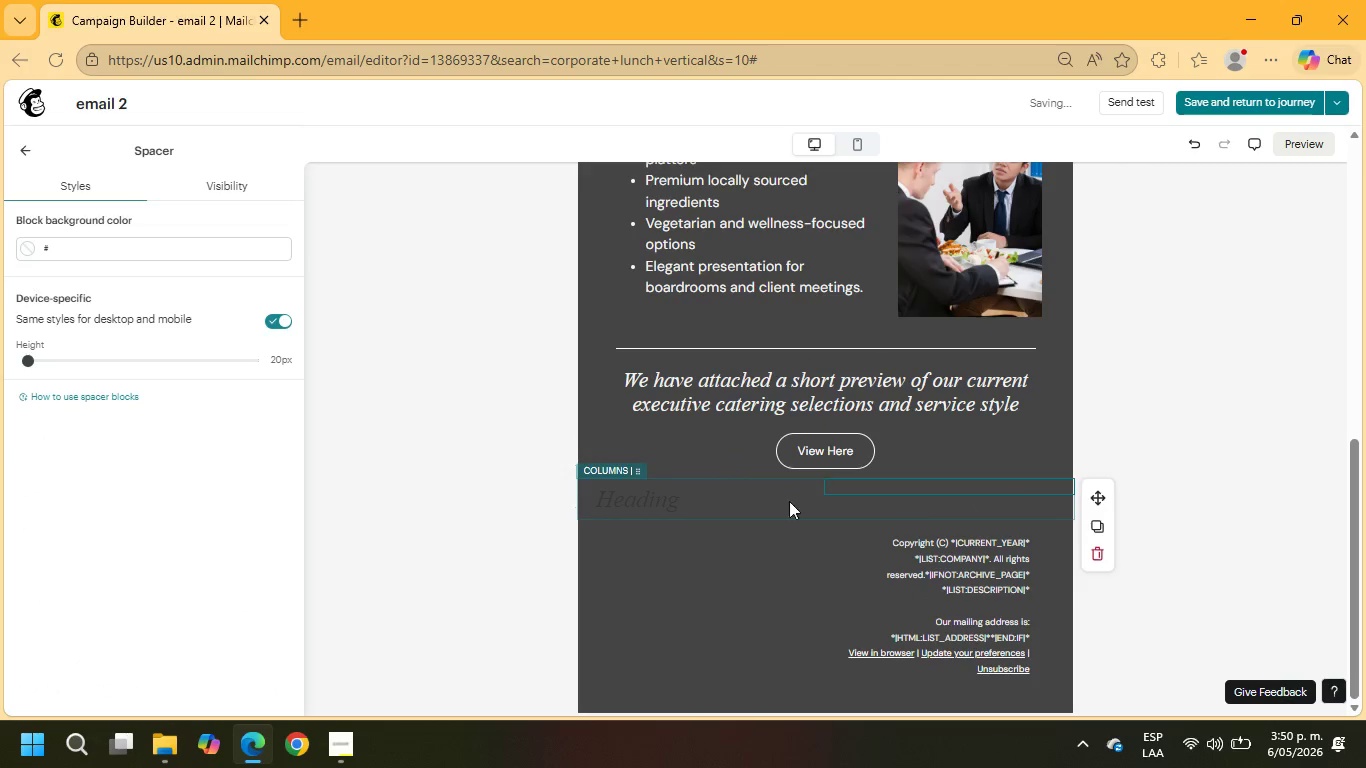 
left_click([738, 502])
 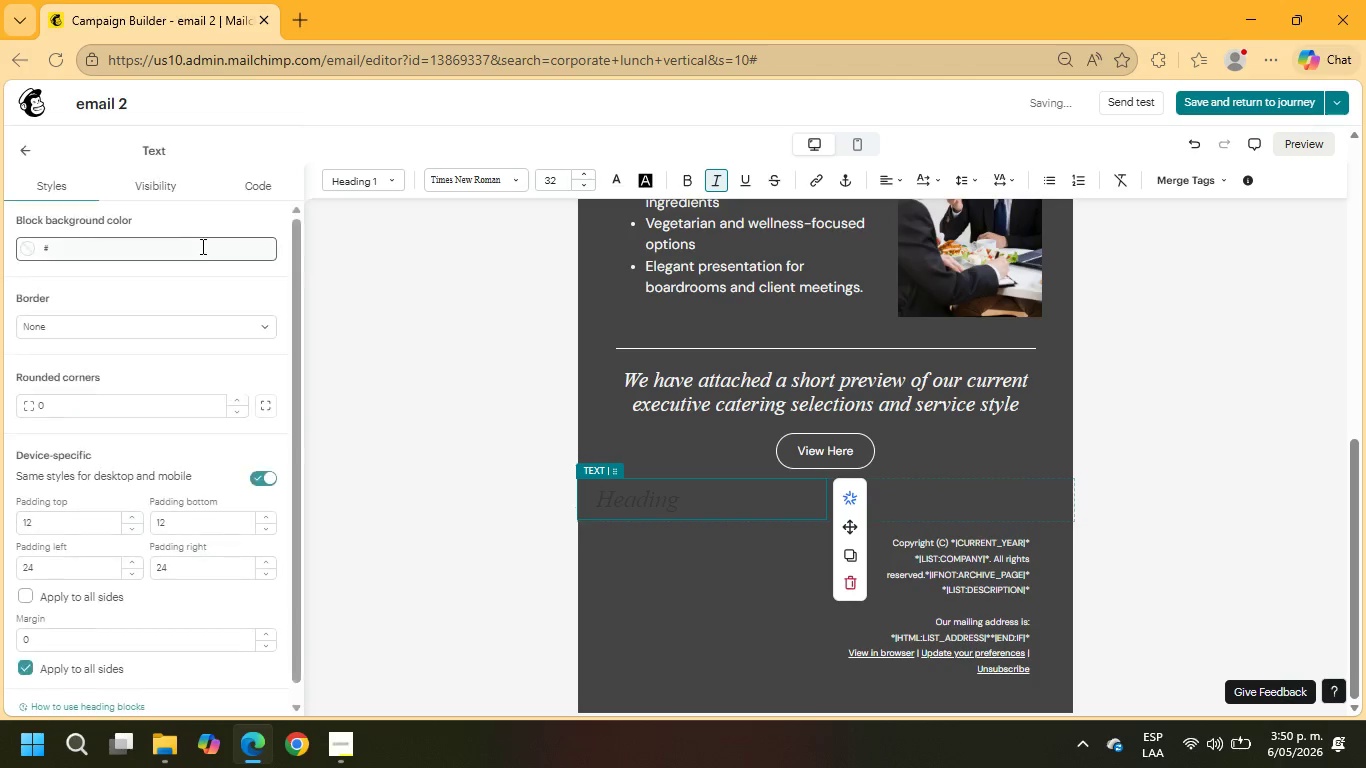 
scroll: coordinate [157, 413], scroll_direction: down, amount: 2.0
 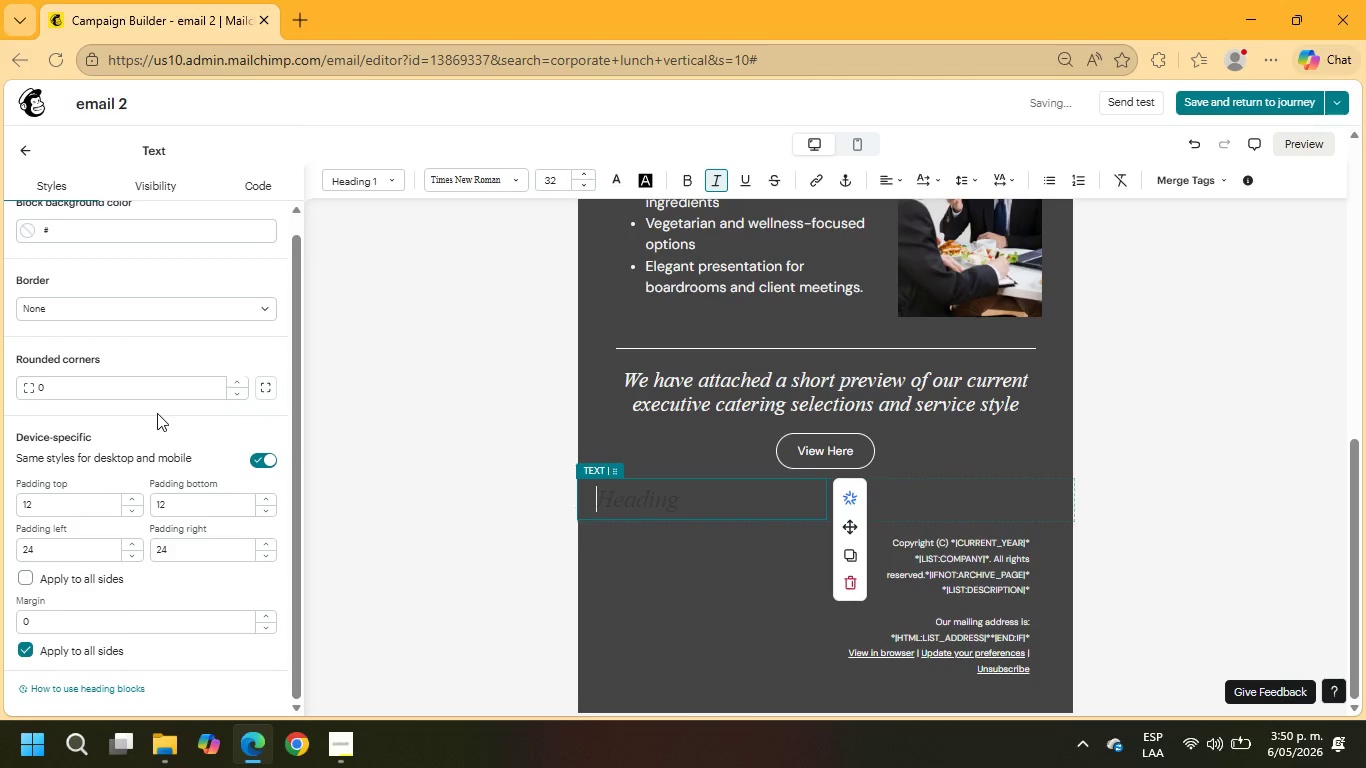 
scroll: coordinate [157, 415], scroll_direction: up, amount: 7.0
 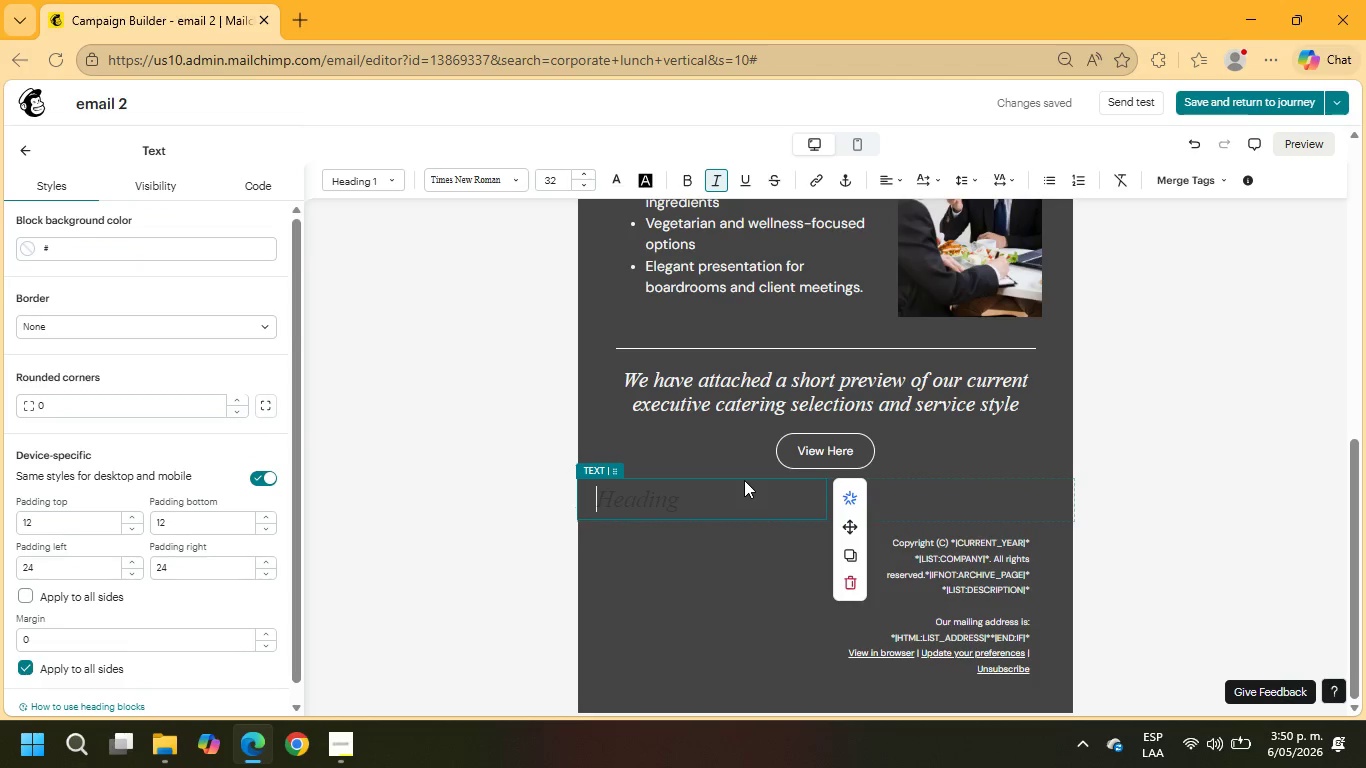 
left_click([744, 478])
 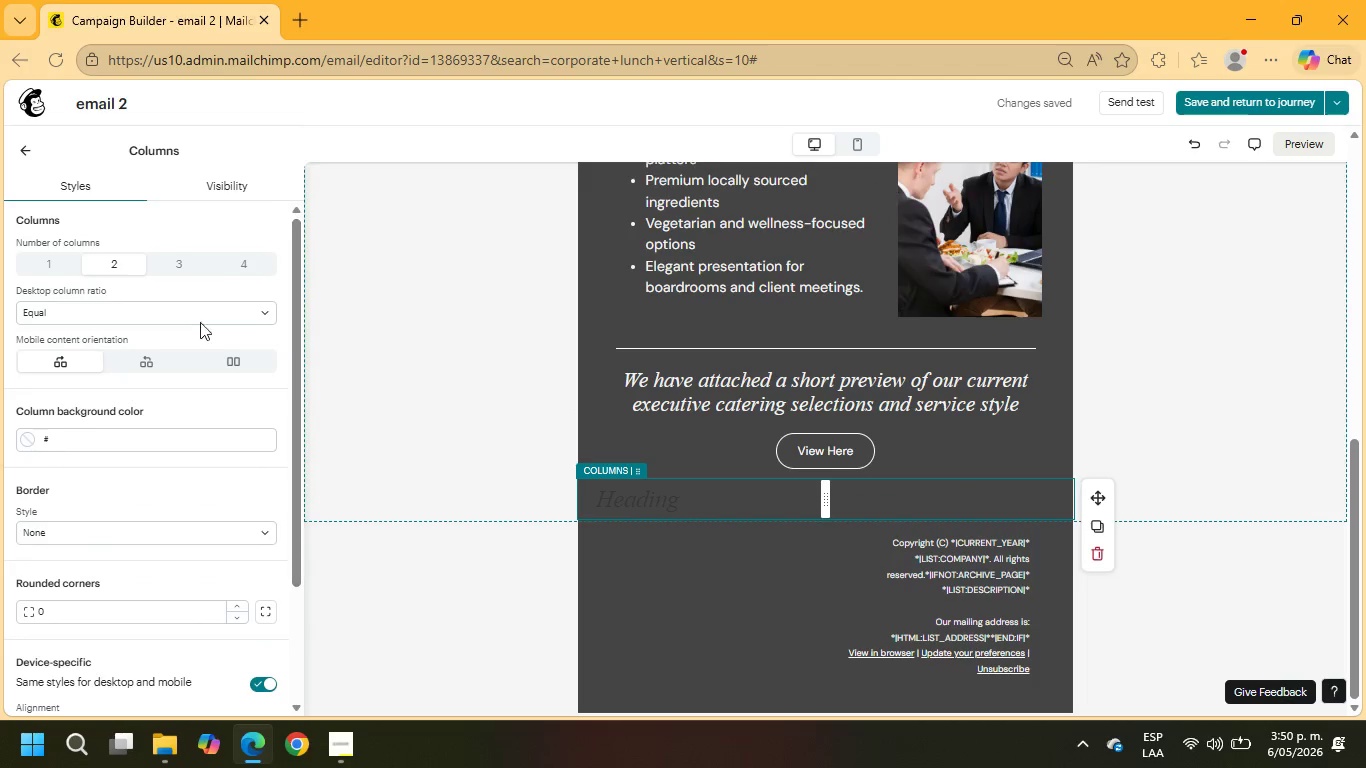 
left_click([53, 266])
 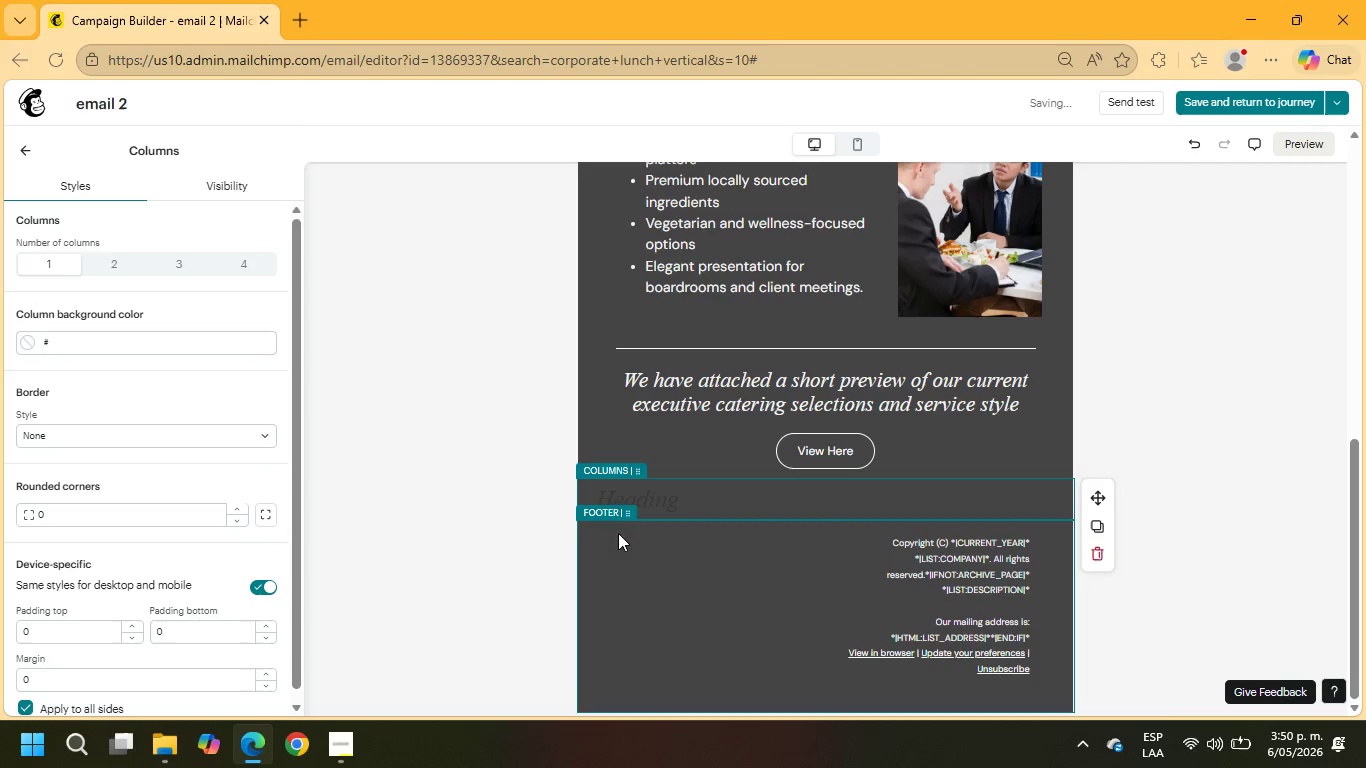 
left_click([704, 512])
 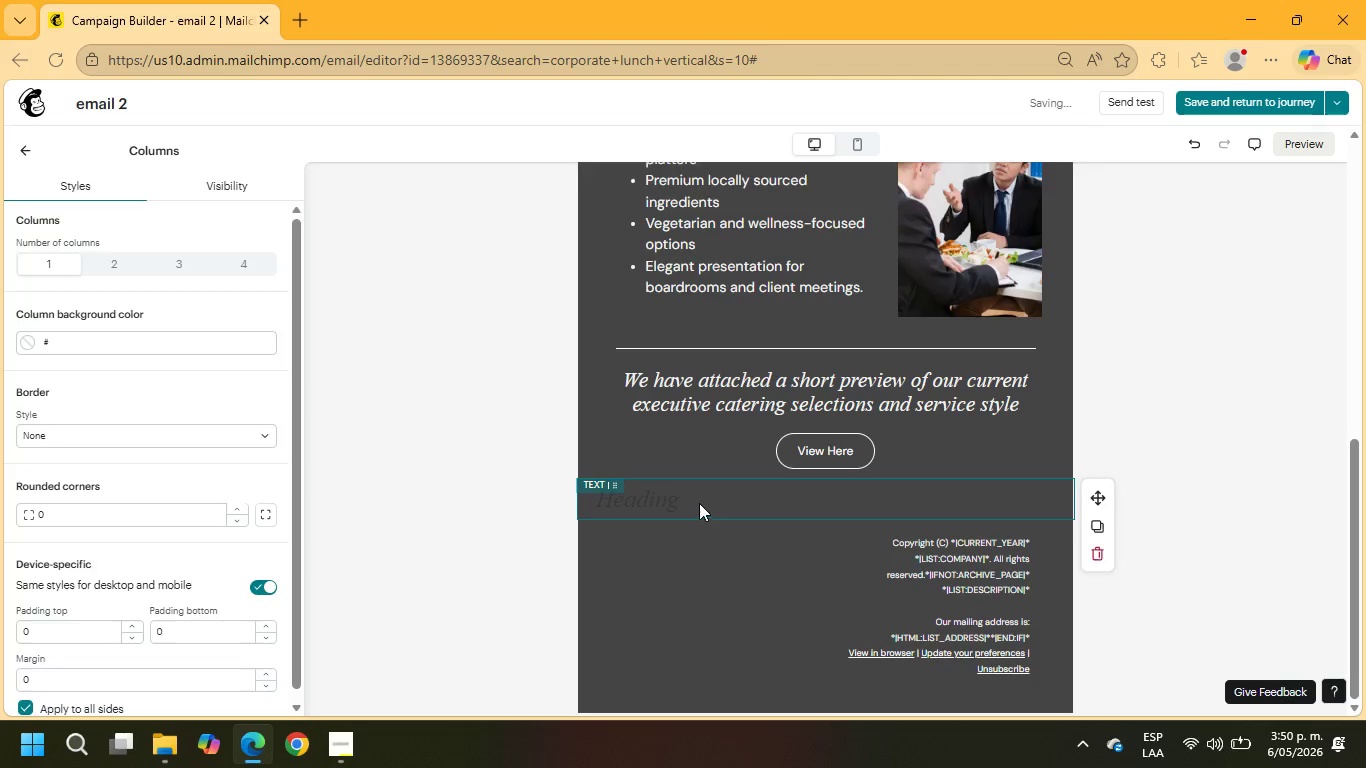 
left_click([699, 503])
 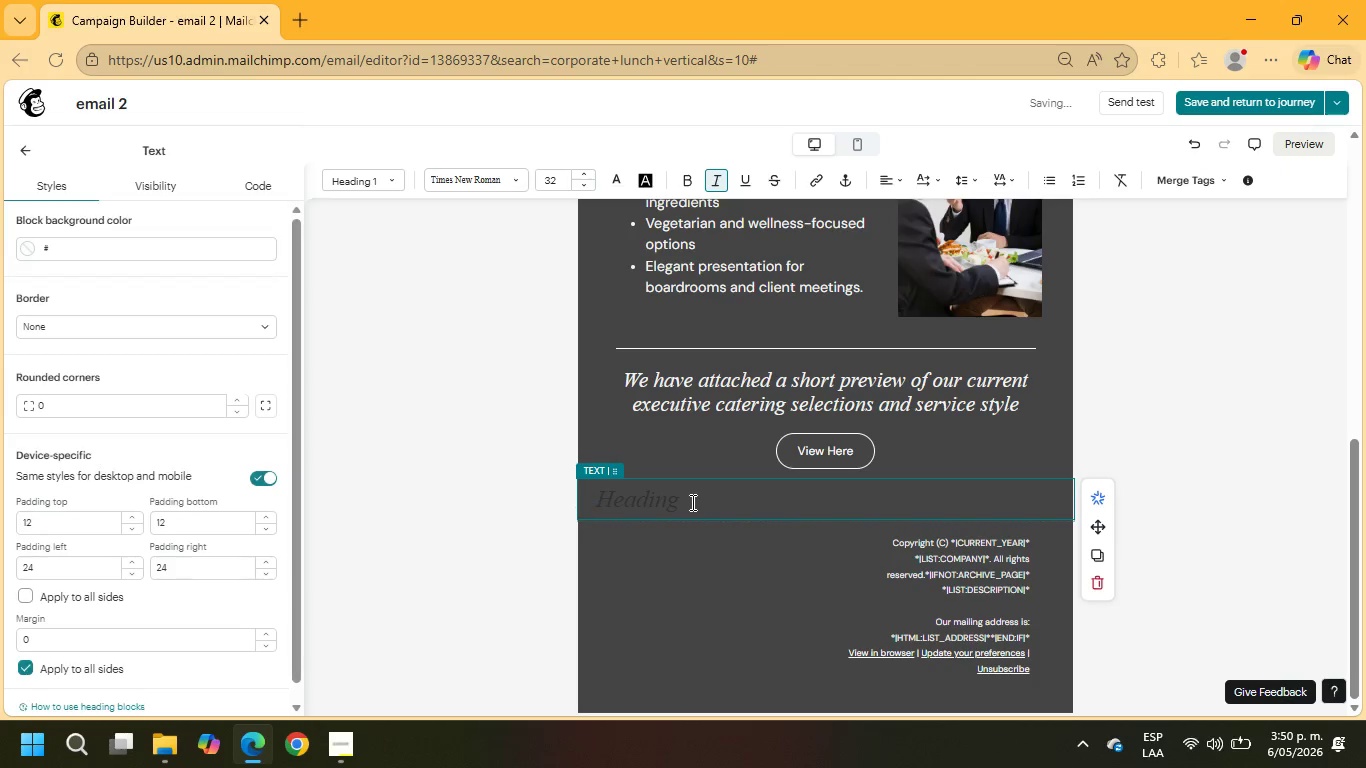 
type(Ig)
key(Backspace)
type(f helpful, we would happy to answer any questions regarding sh)
key(Backspace)
type(cheduling )
key(Backspace)
type(, customization, or event acoo)
key(Backspace)
type(mmodations.)
 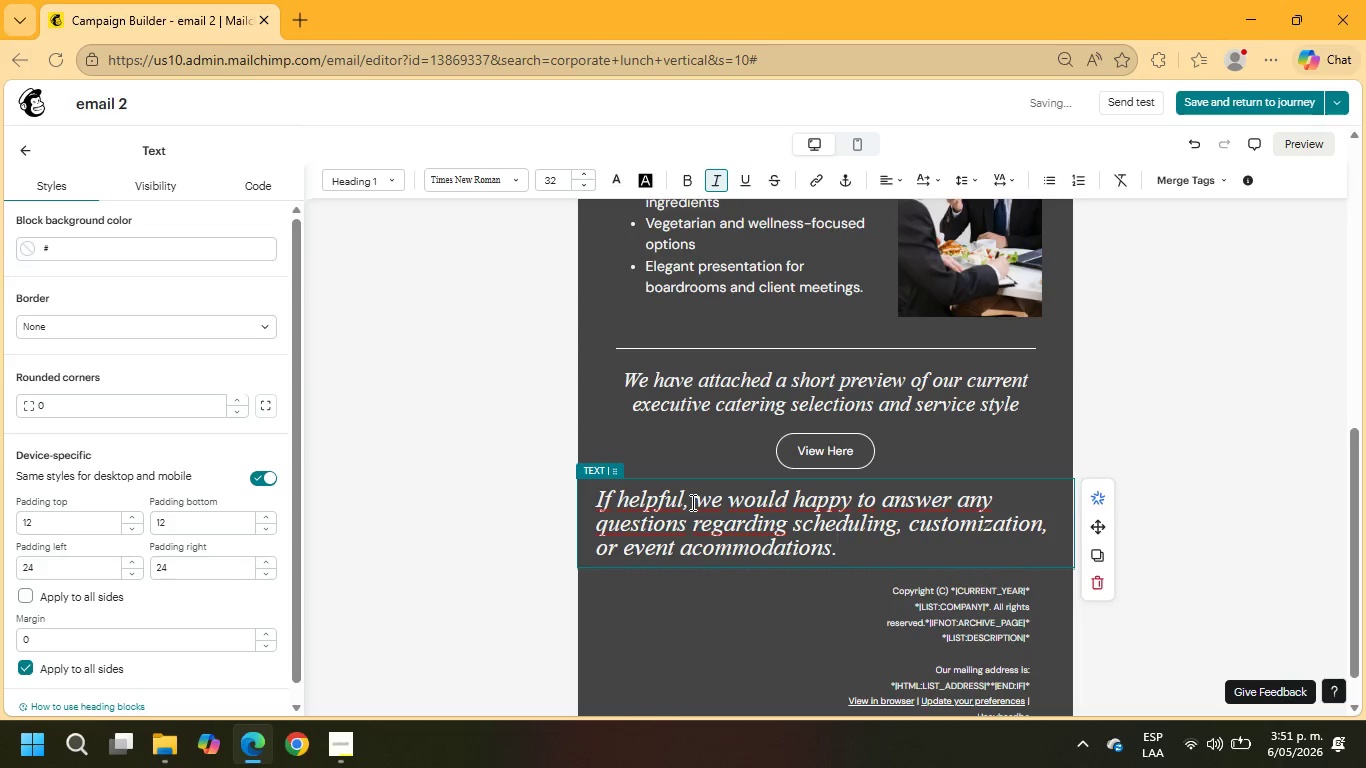 
key(Enter)
 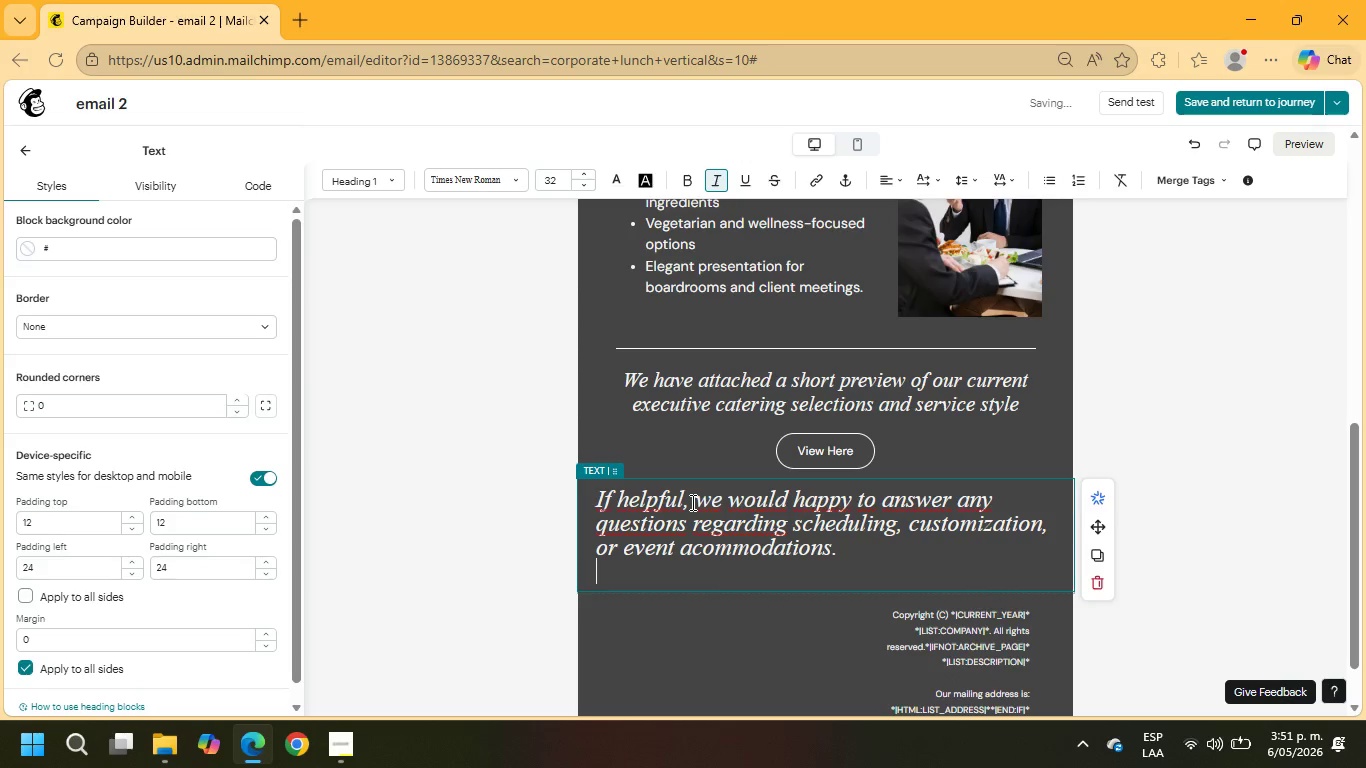 
key(Enter)
 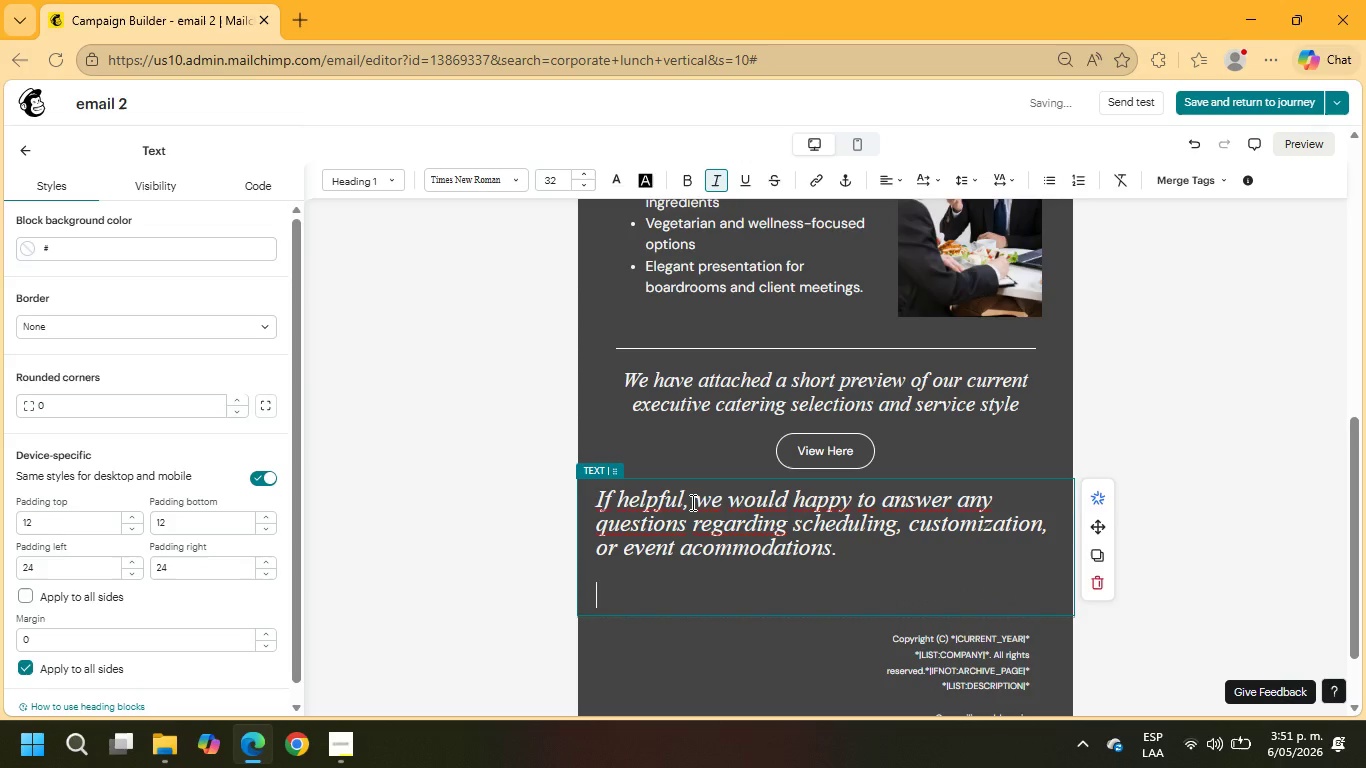 
type(Warms)
key(Backspace)
type( regards.)
 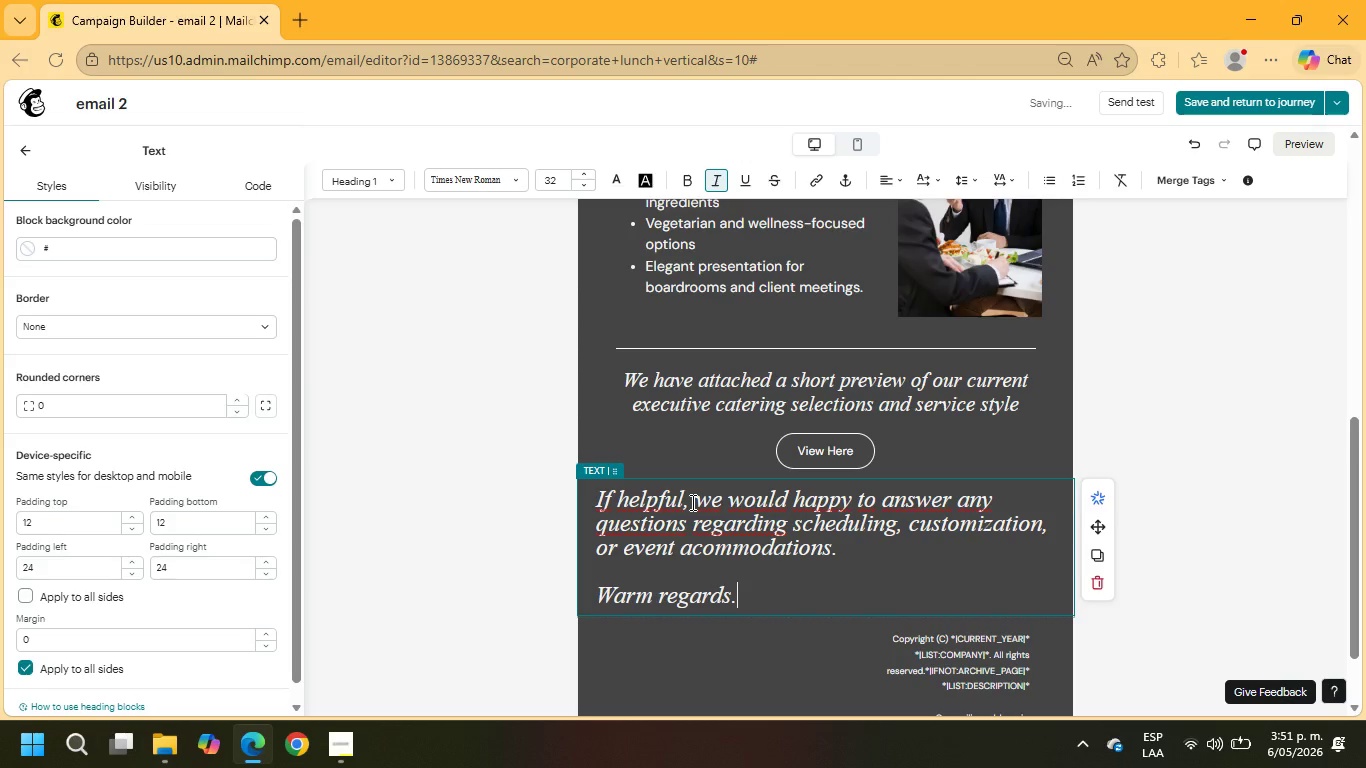 
key(Enter)
 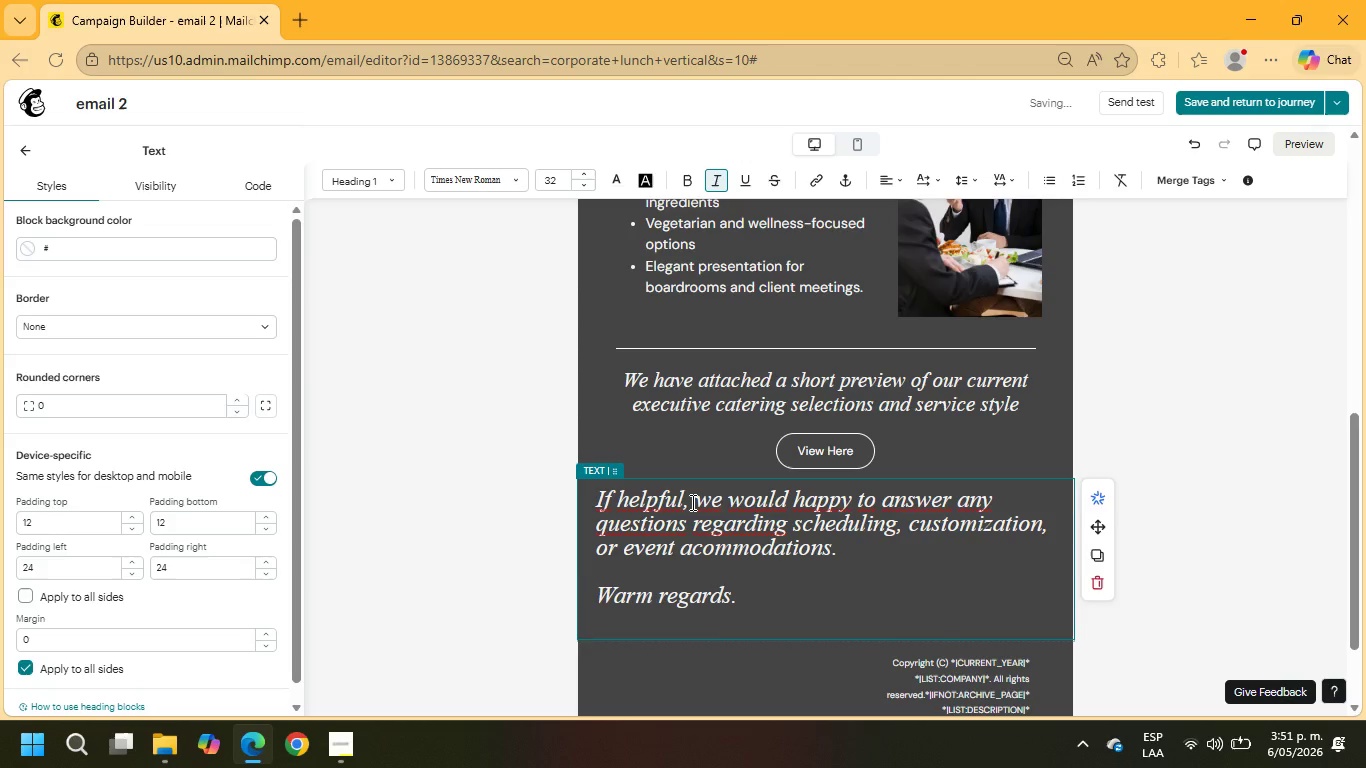 
type(-Heari)
key(Backspace)
key(Backspace)
key(Backspace)
type(ritage Hearth Bistro)
 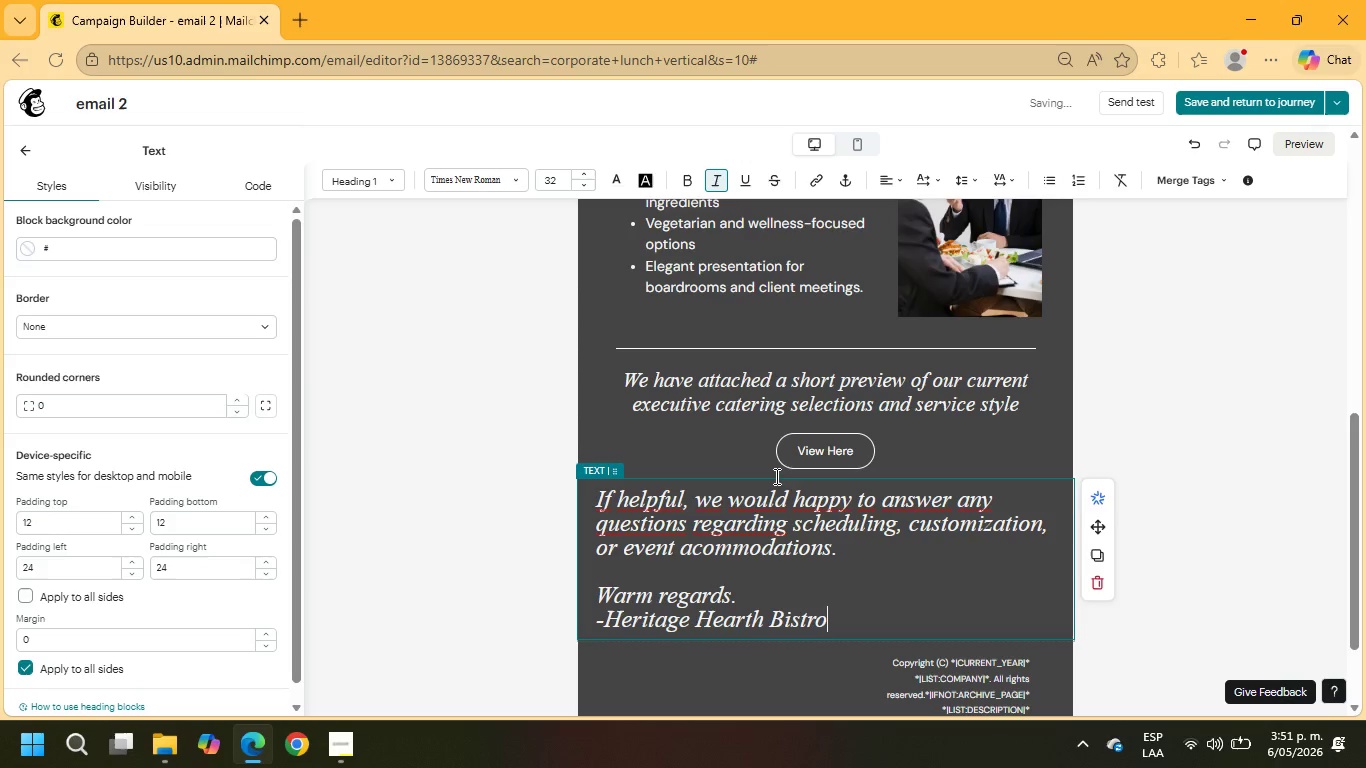 
left_click_drag(start_coordinate=[833, 626], to_coordinate=[568, 492])
 